 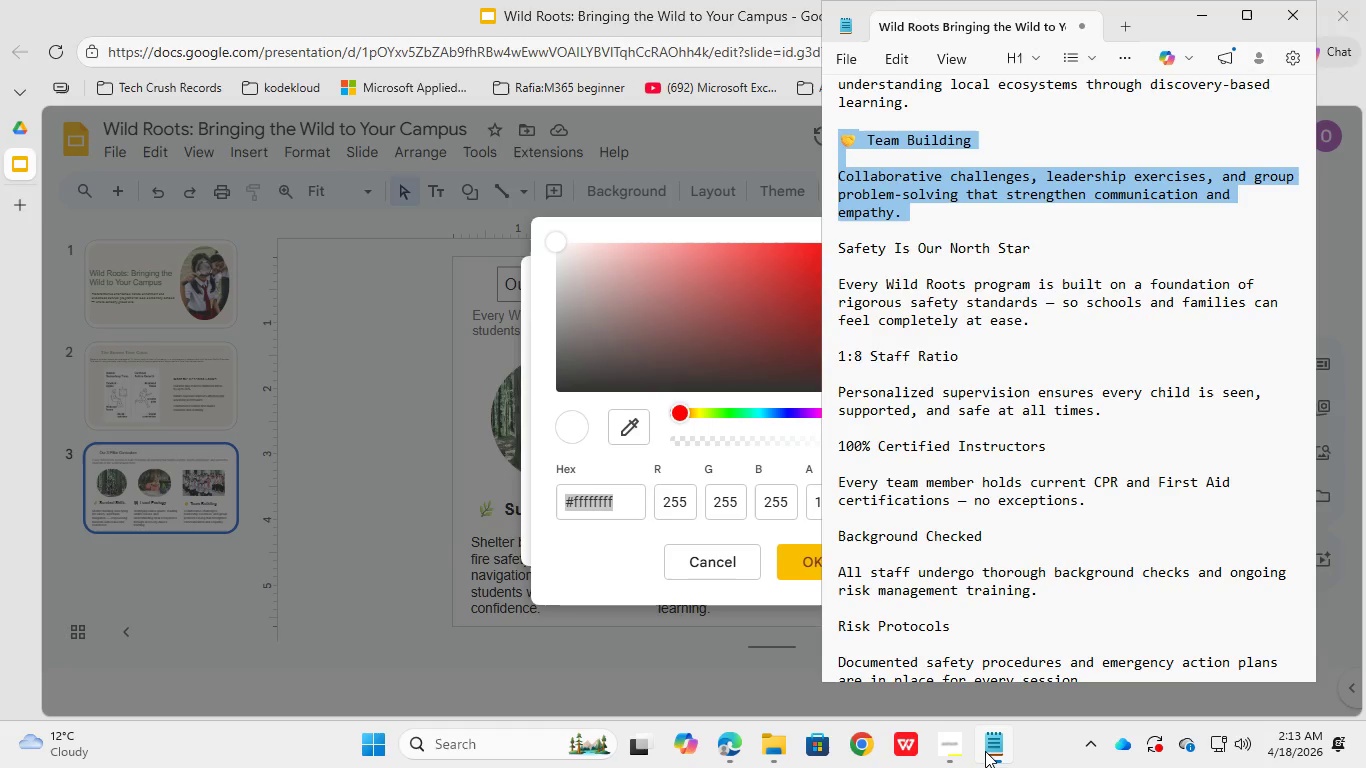 
scroll: coordinate [1014, 513], scroll_direction: down, amount: 13.0
 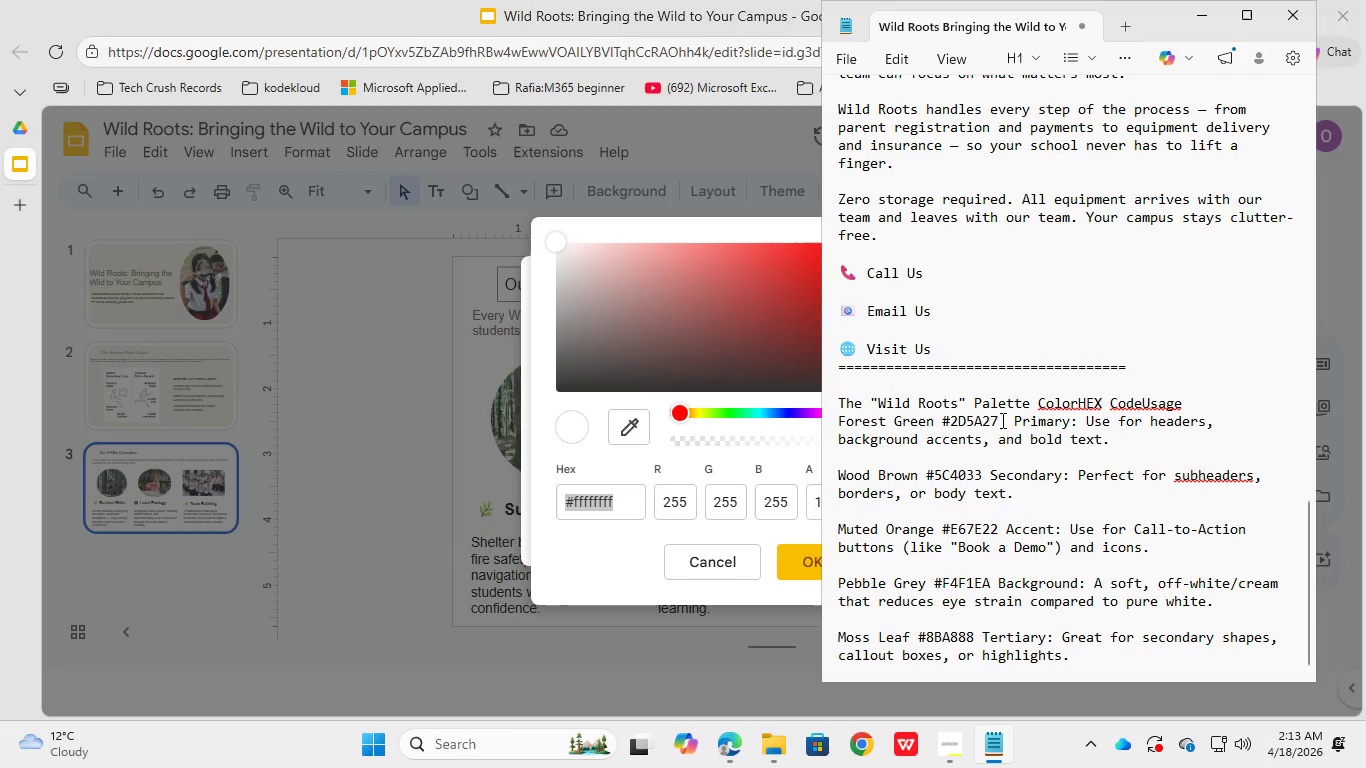 
left_click_drag(start_coordinate=[1001, 420], to_coordinate=[938, 422])
 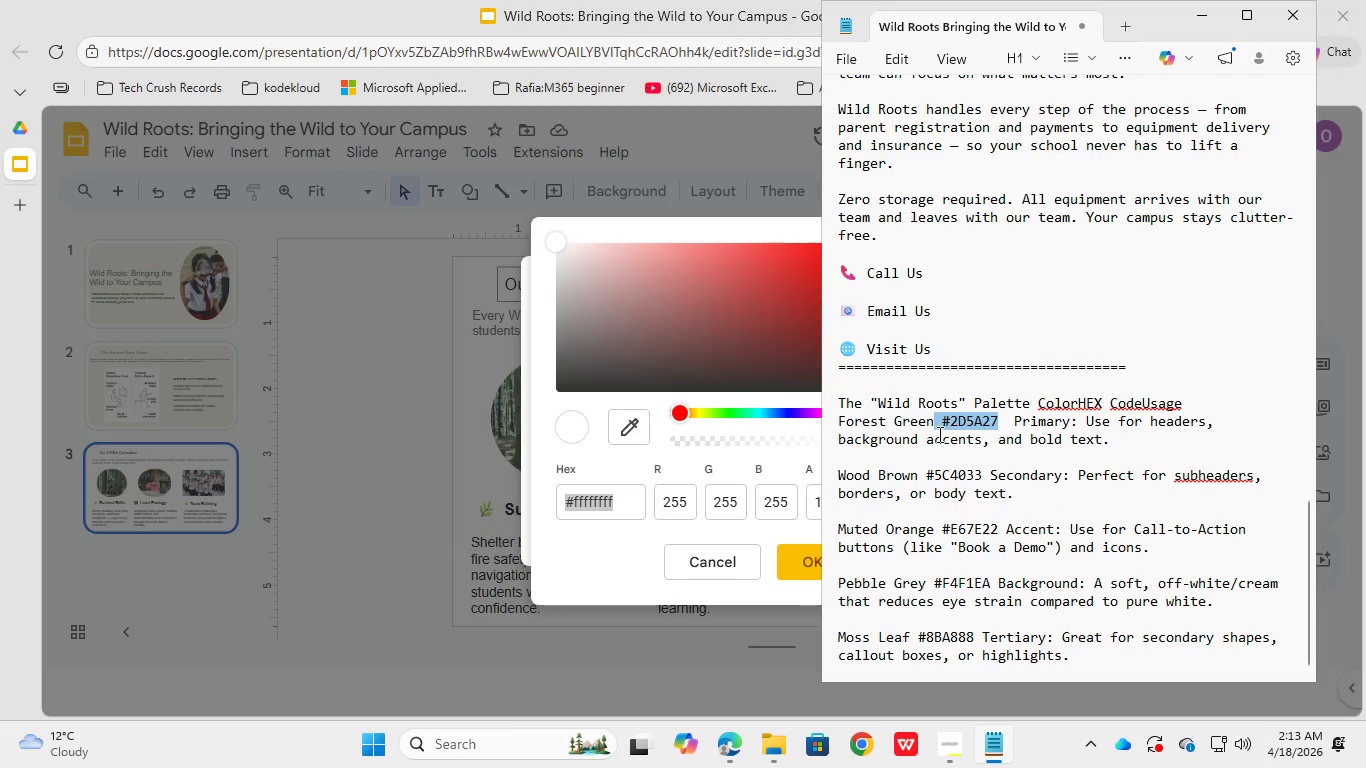 
key(Control+C)
 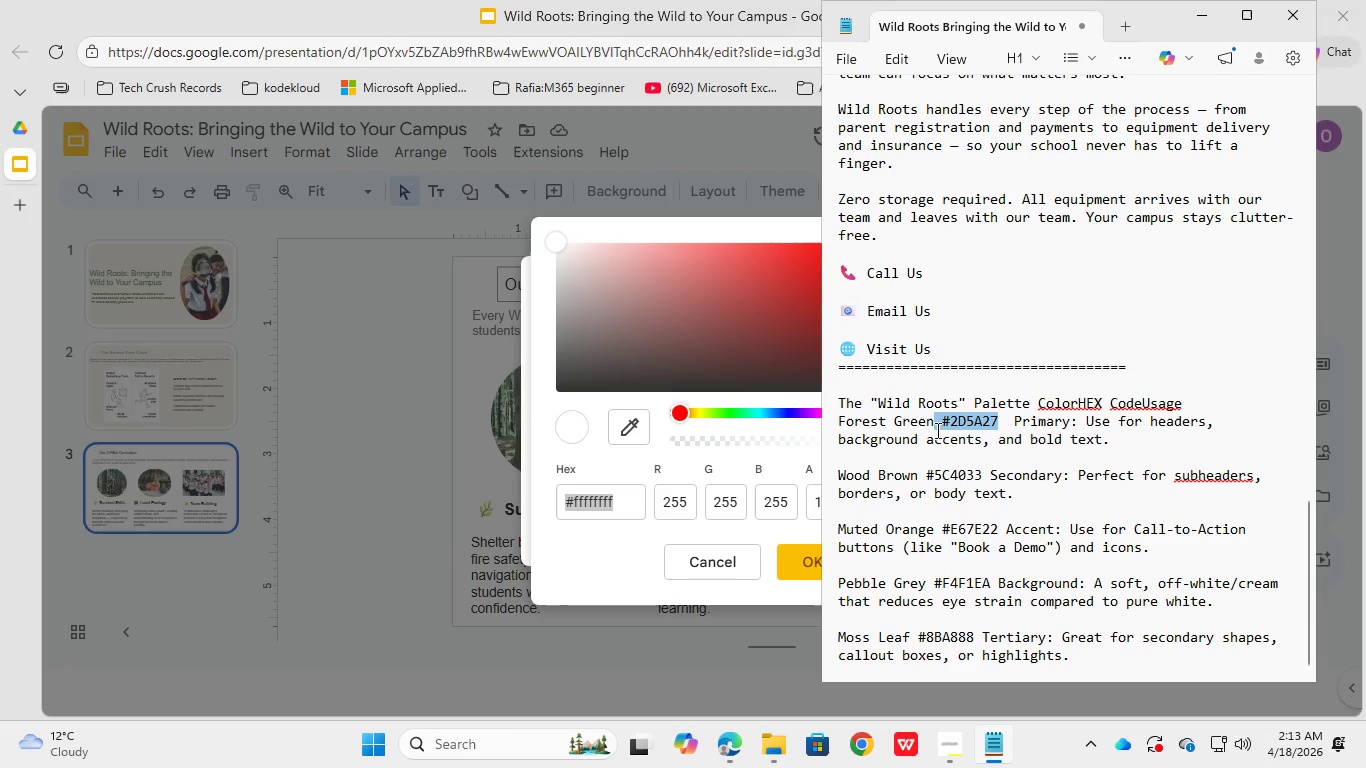 
key(Control+C)
 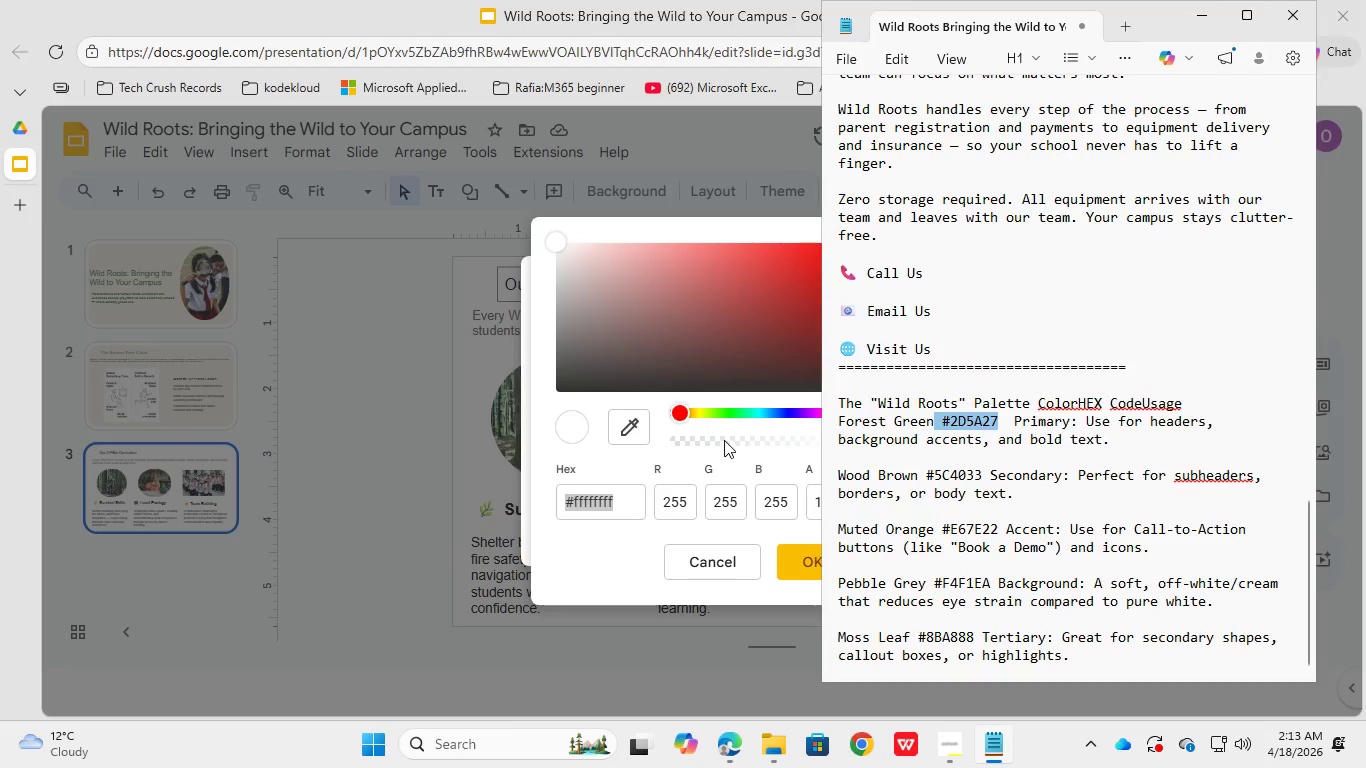 
double_click([575, 499])
 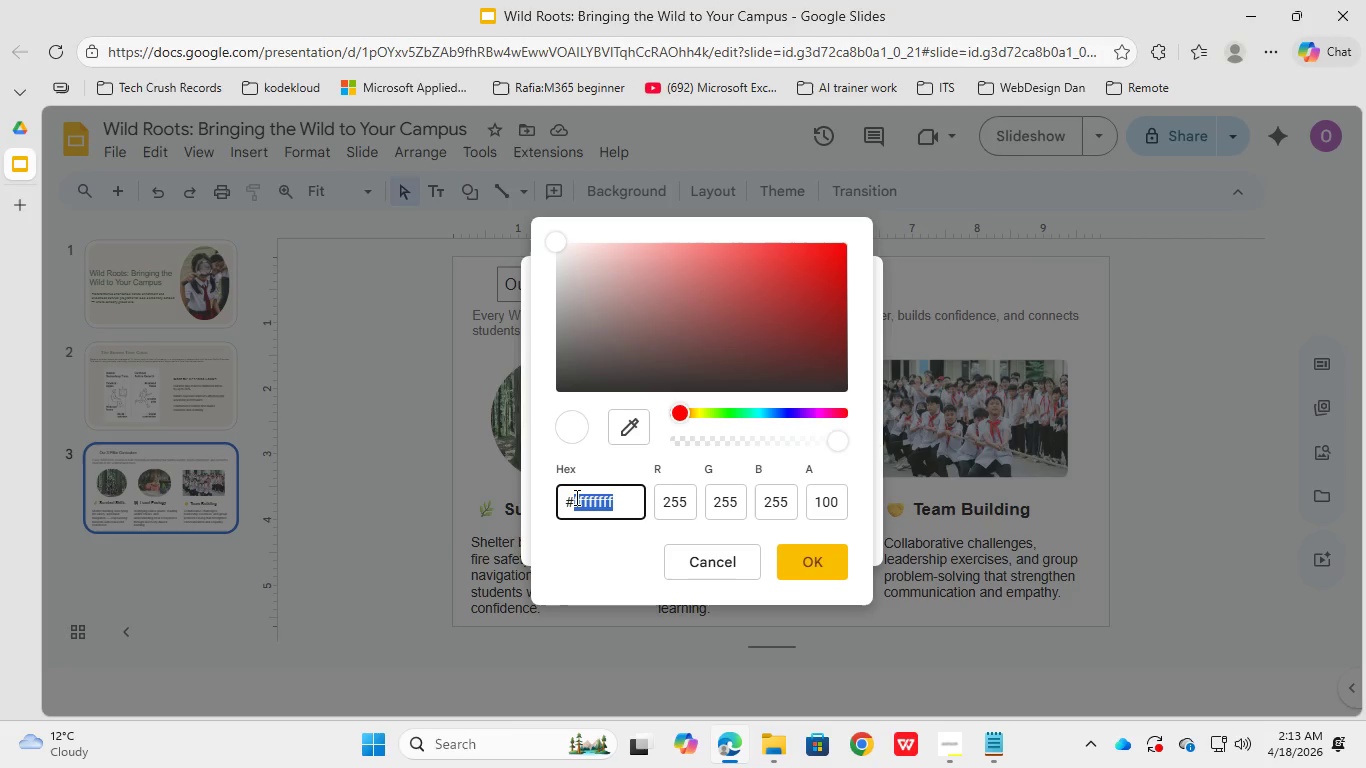 
key(Control+A)
 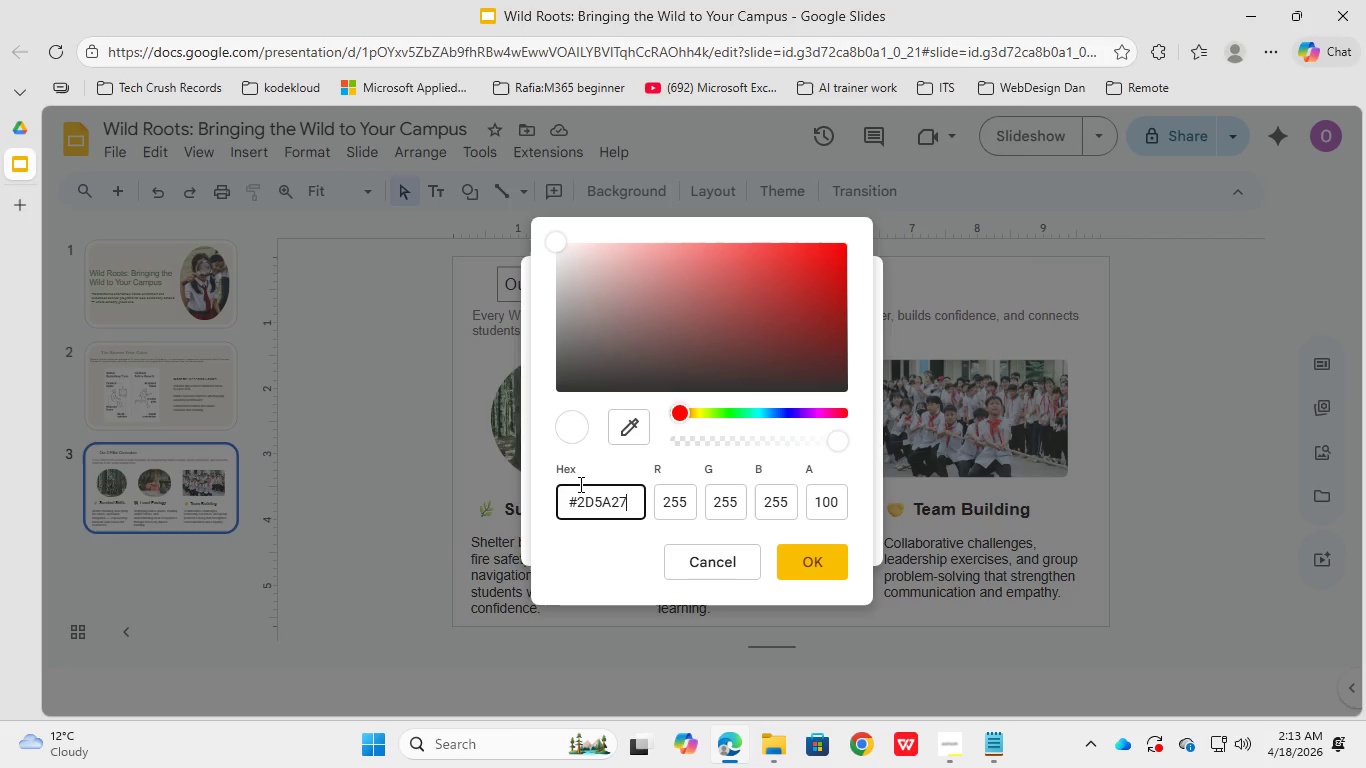 
key(Control+V)
 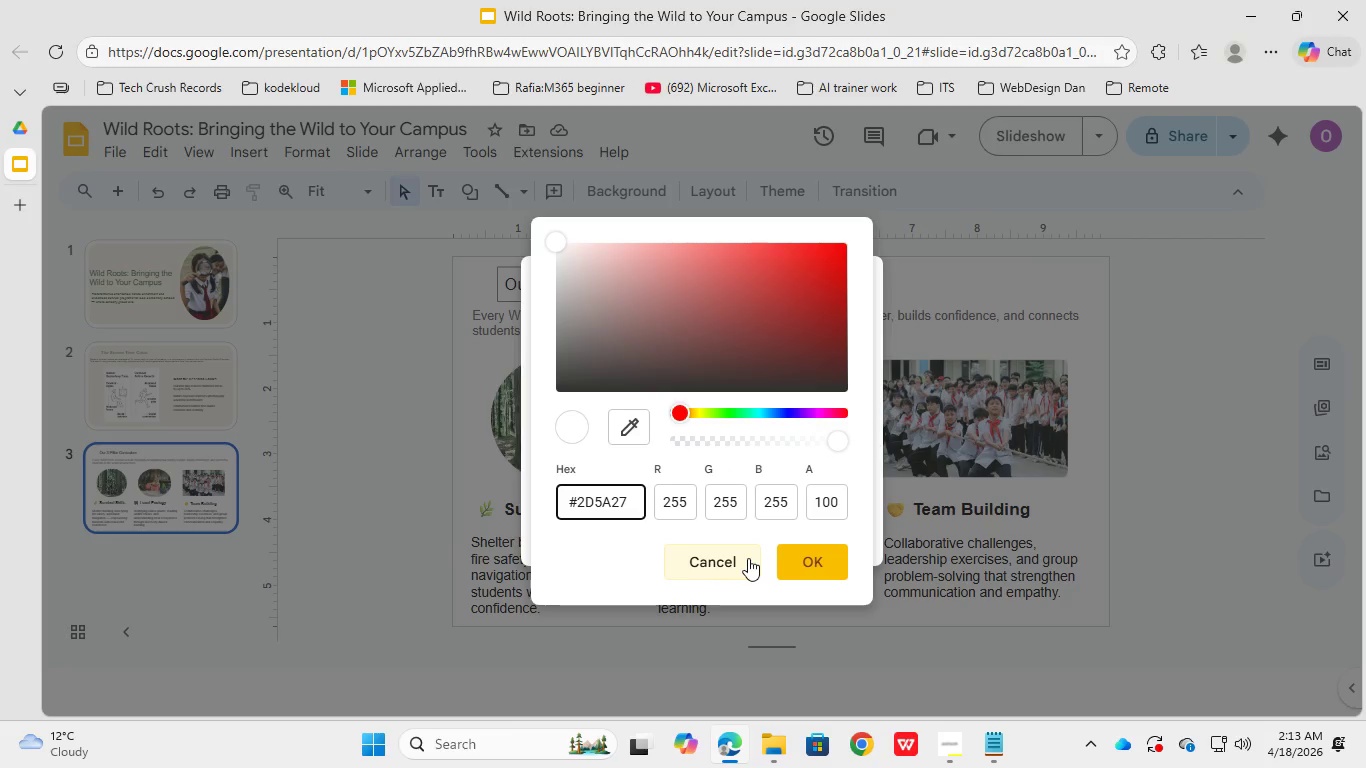 
left_click([614, 503])
 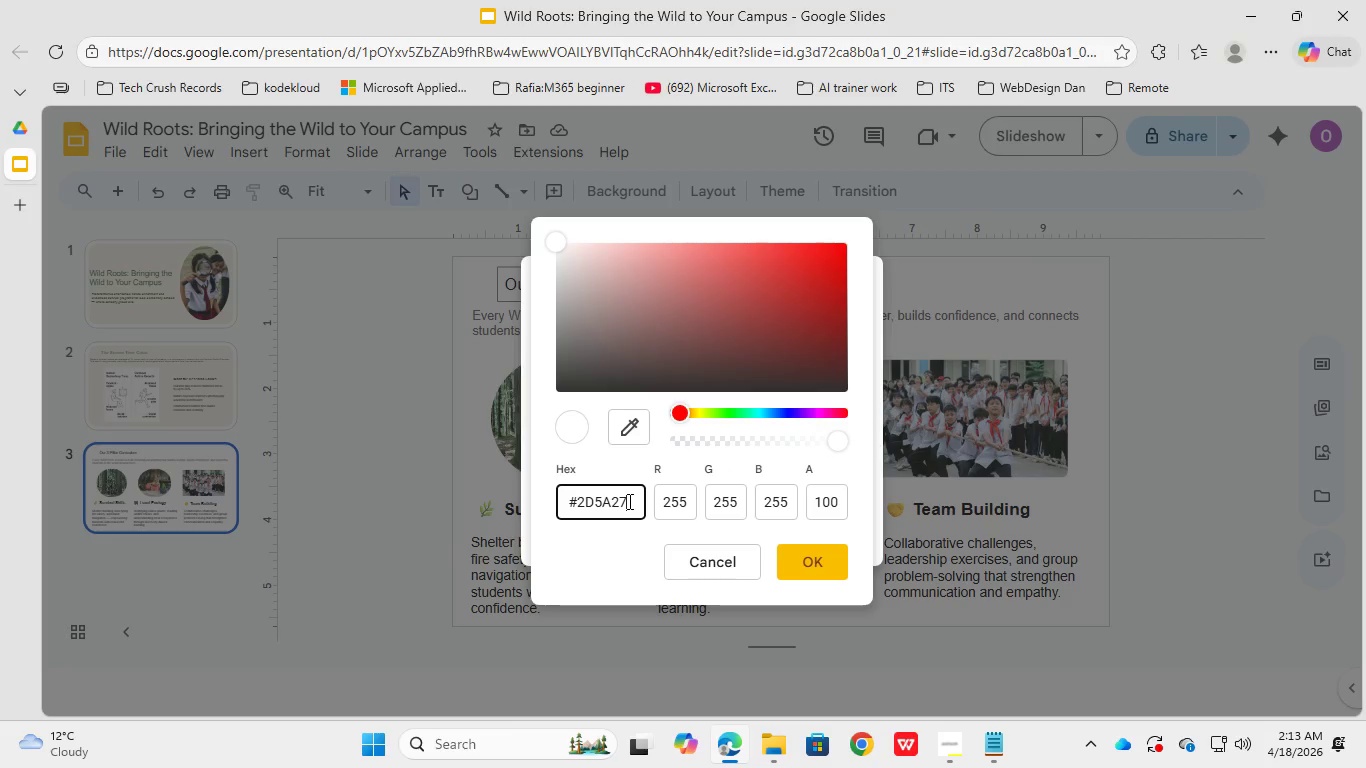 
left_click([628, 501])
 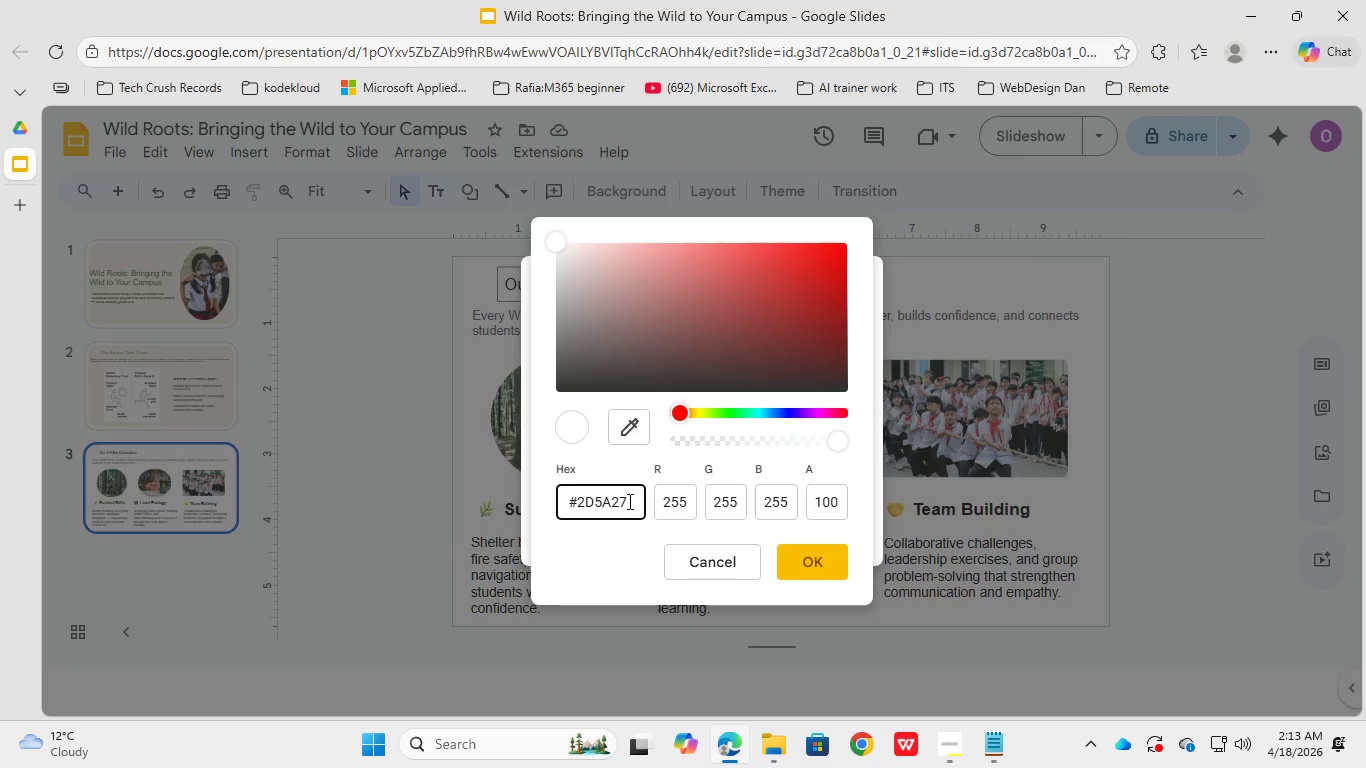 
key(Control+A)
 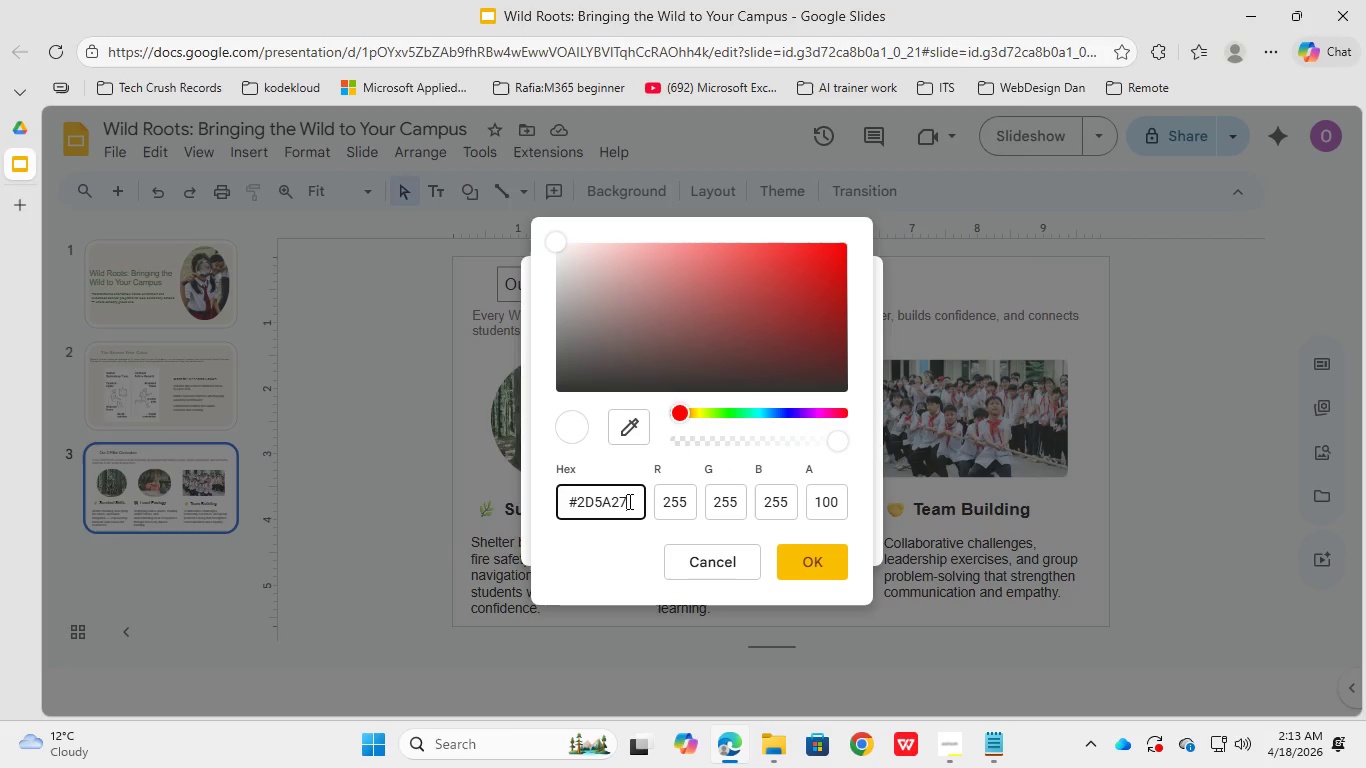 
key(Control+V)
 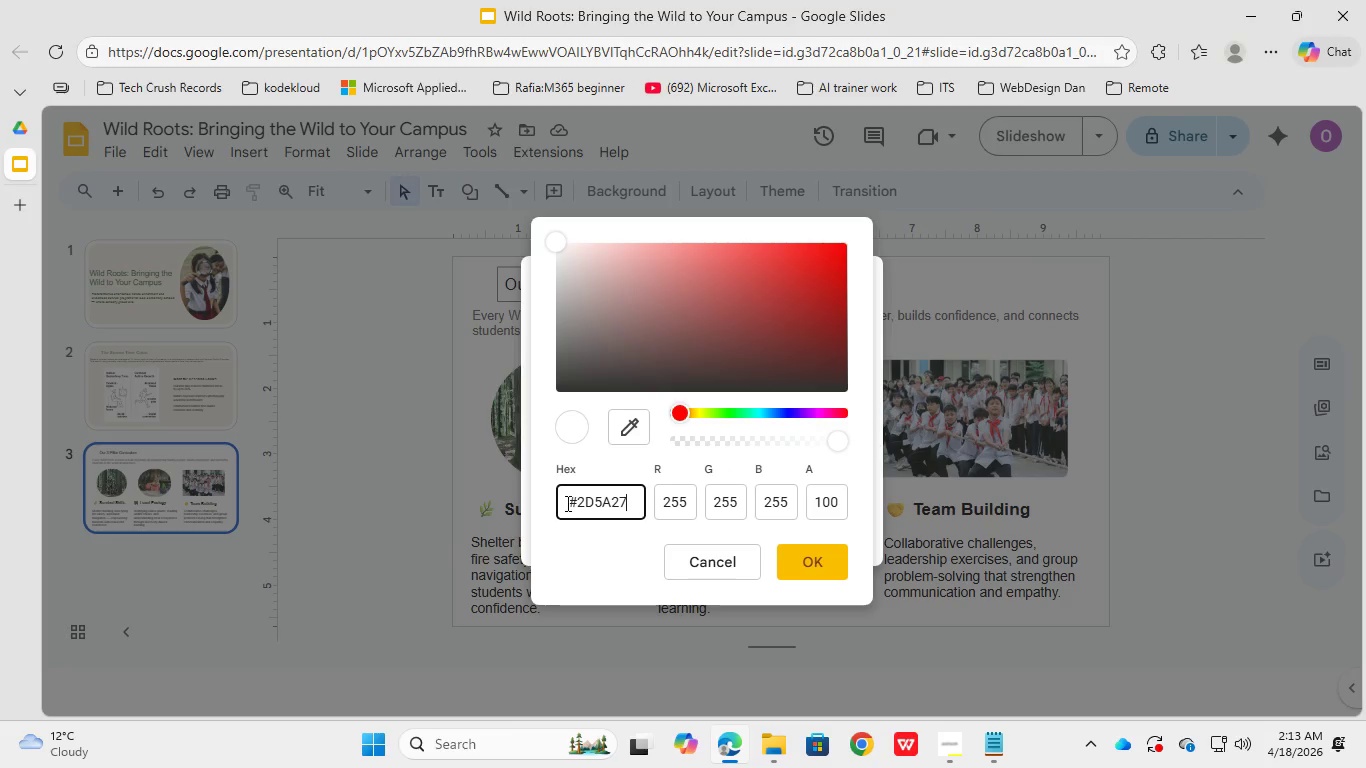 
left_click([567, 500])
 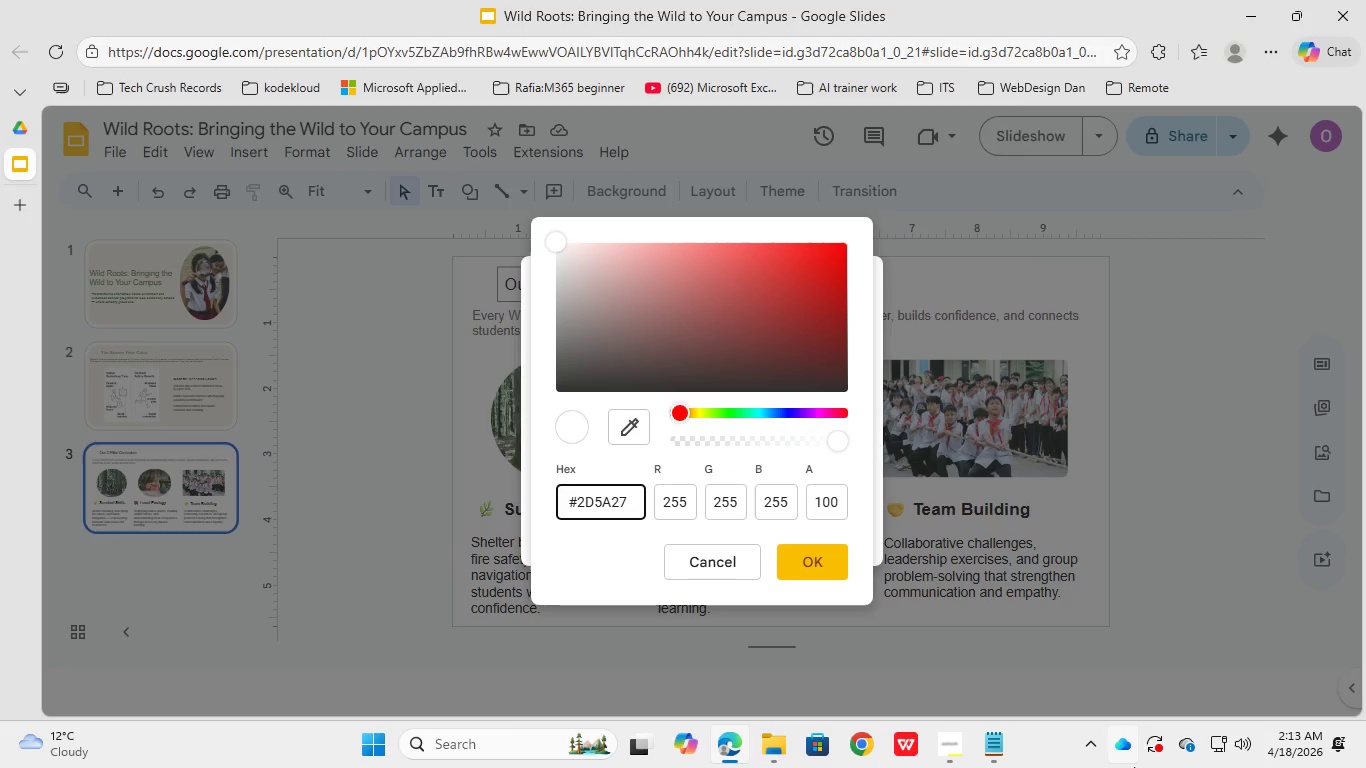 
key(Backspace)
 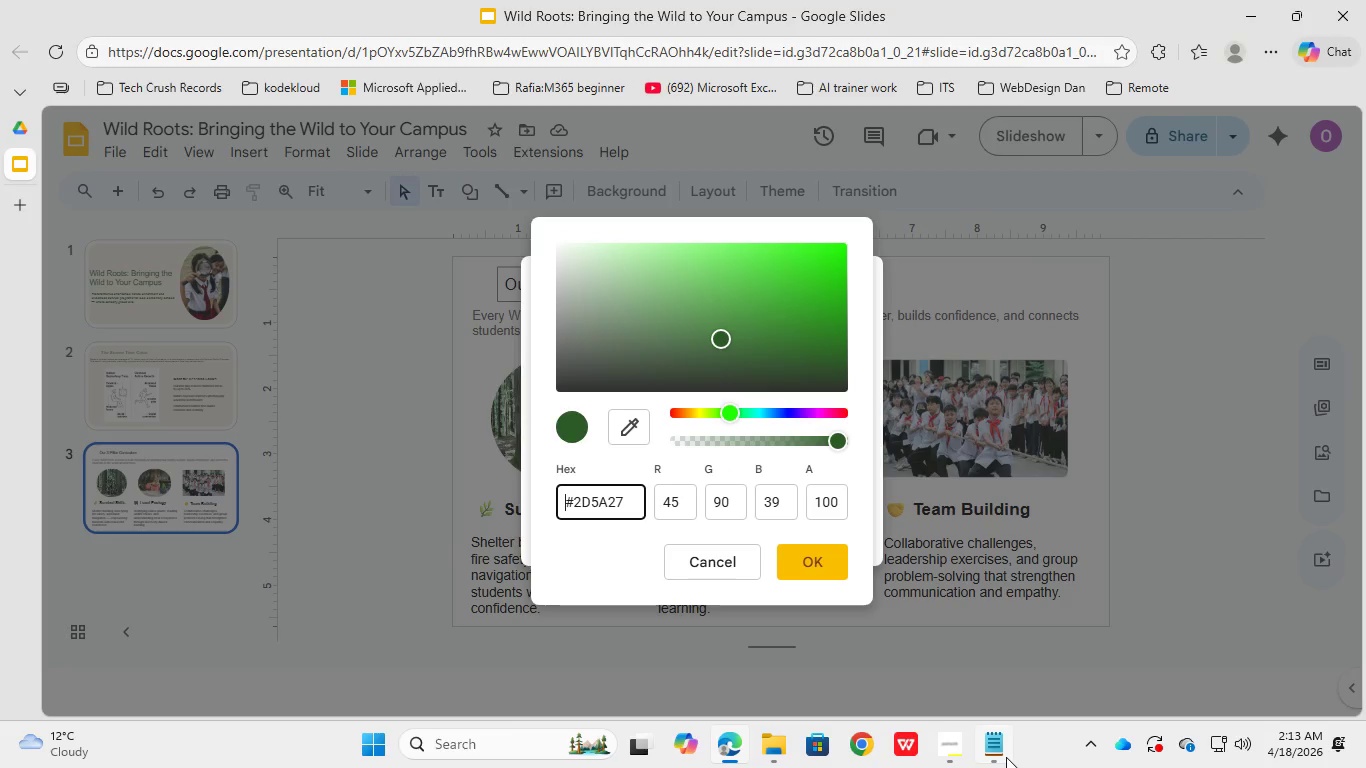 
left_click([741, 295])
 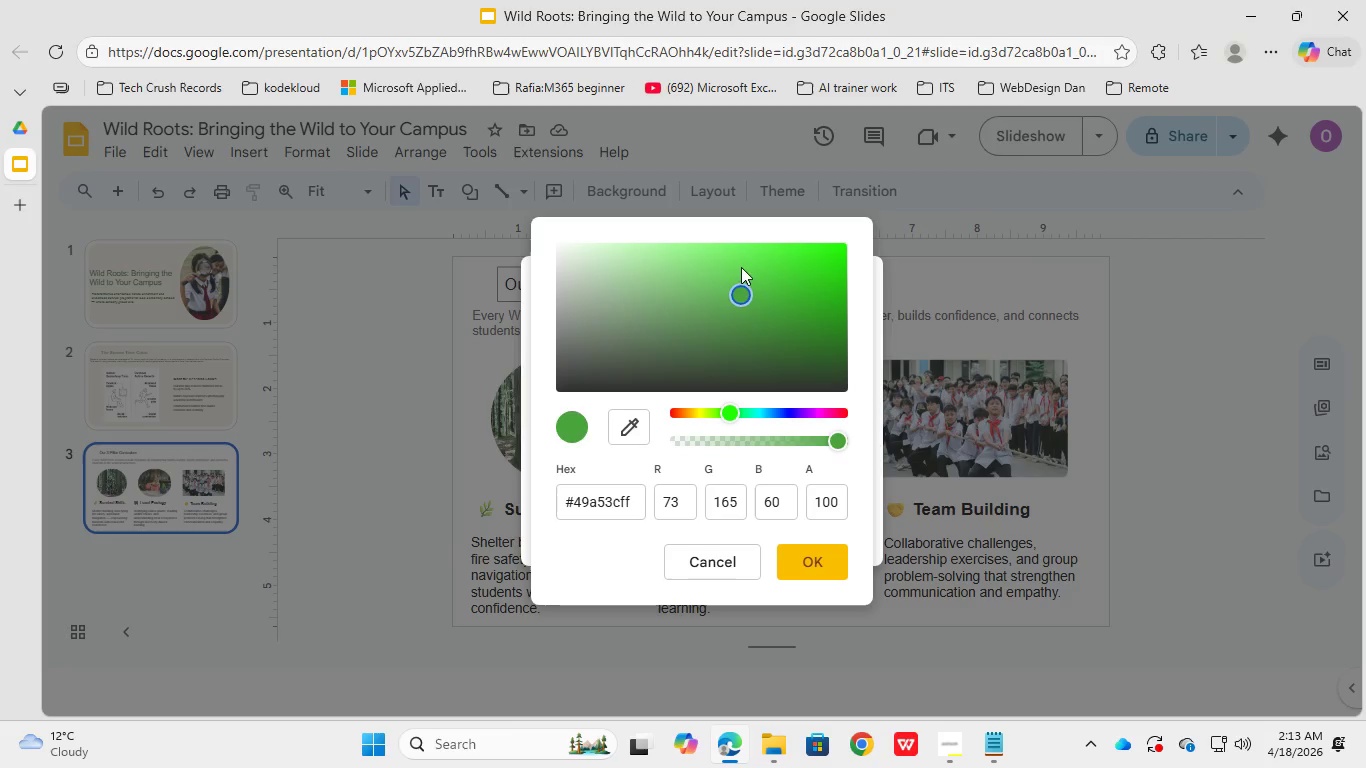 
left_click([741, 261])
 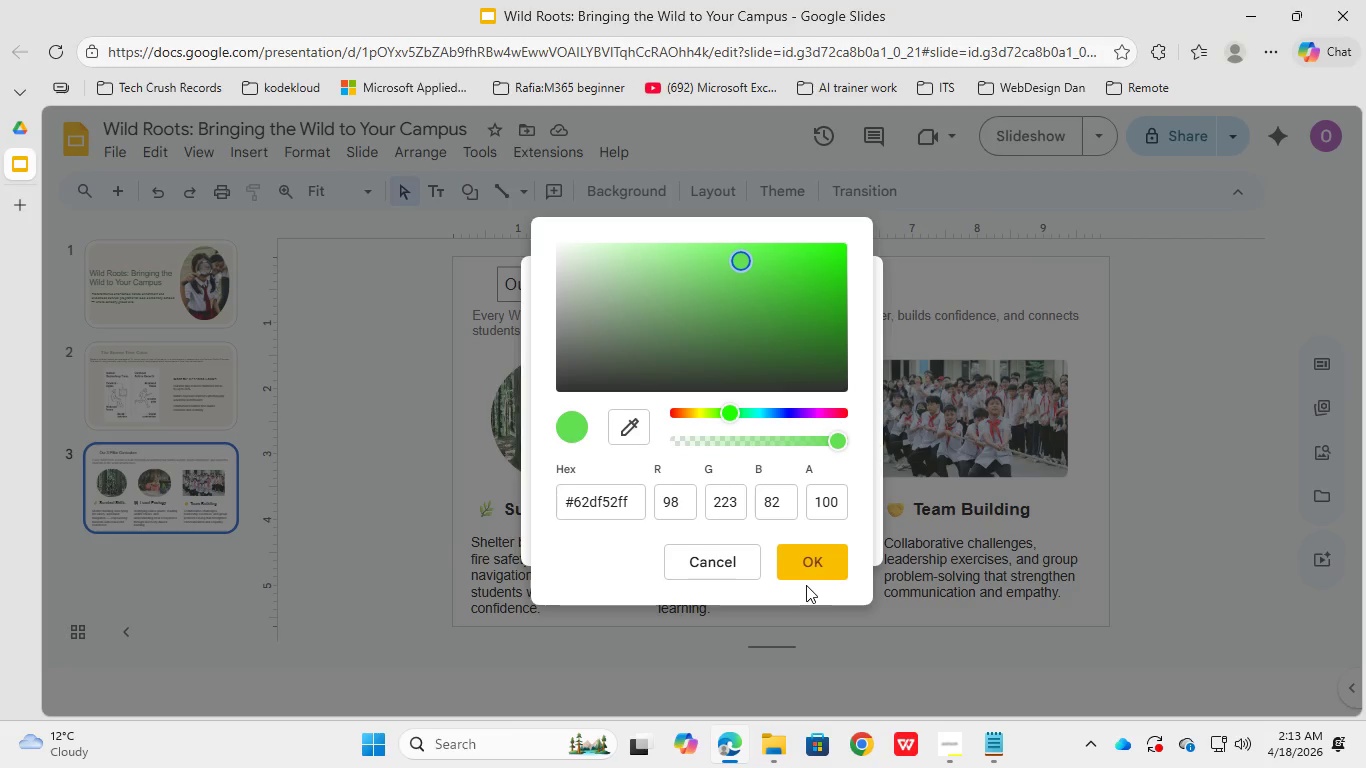 
left_click([812, 576])
 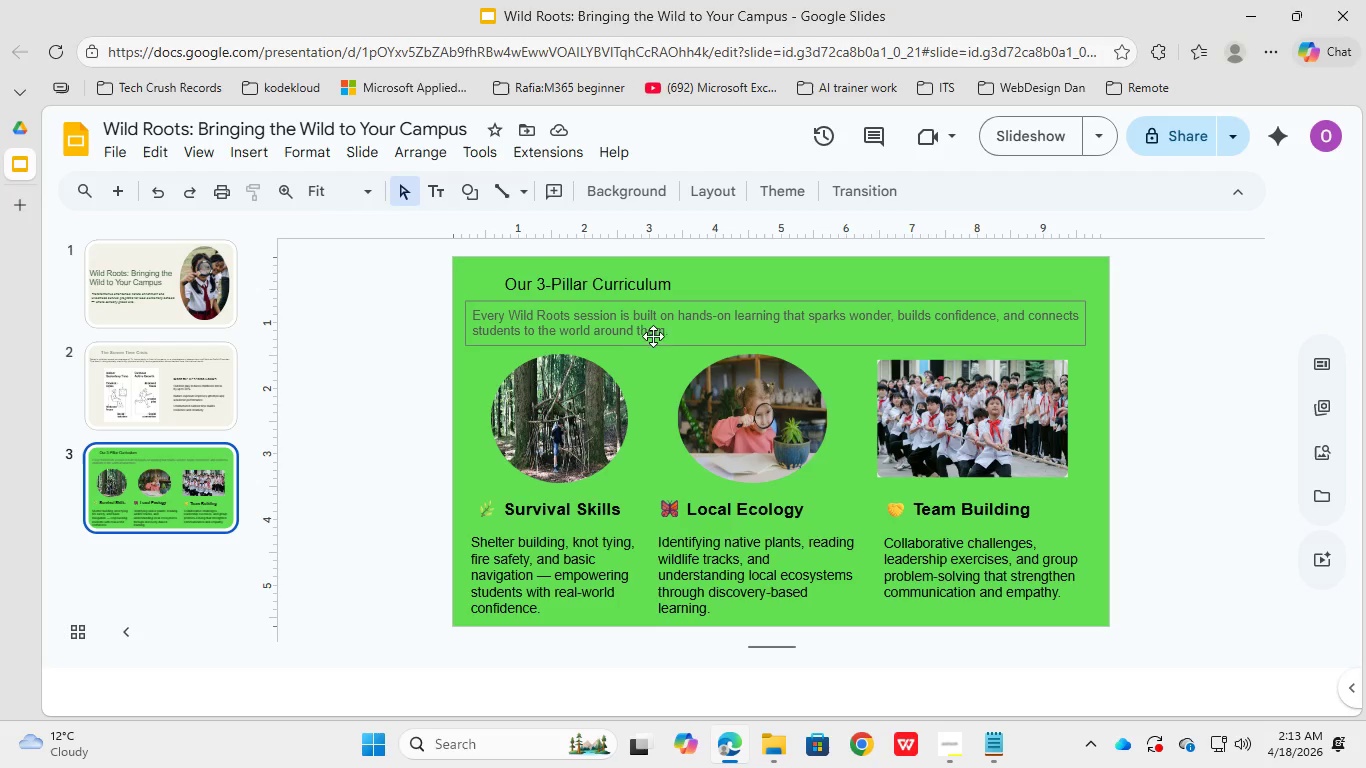 
wait(7.24)
 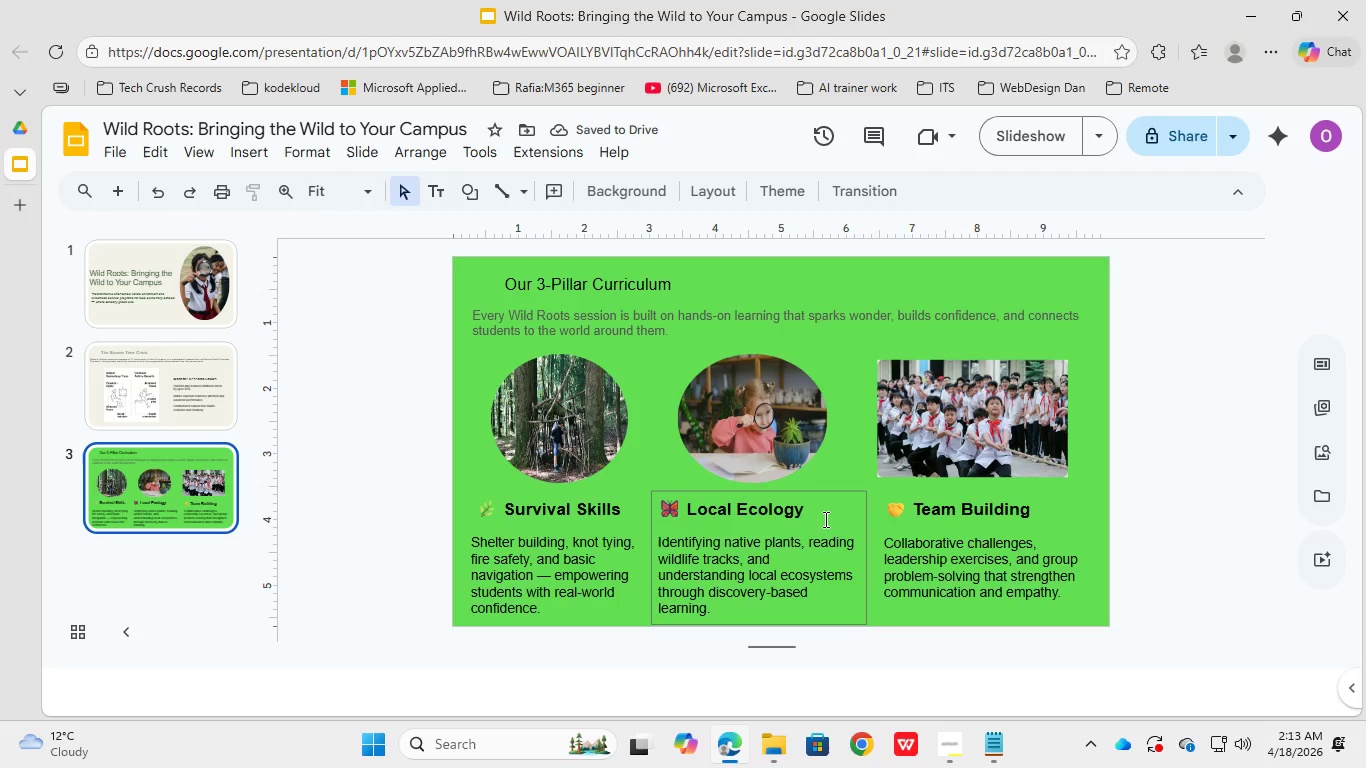 
left_click_drag(start_coordinate=[672, 326], to_coordinate=[466, 306])
 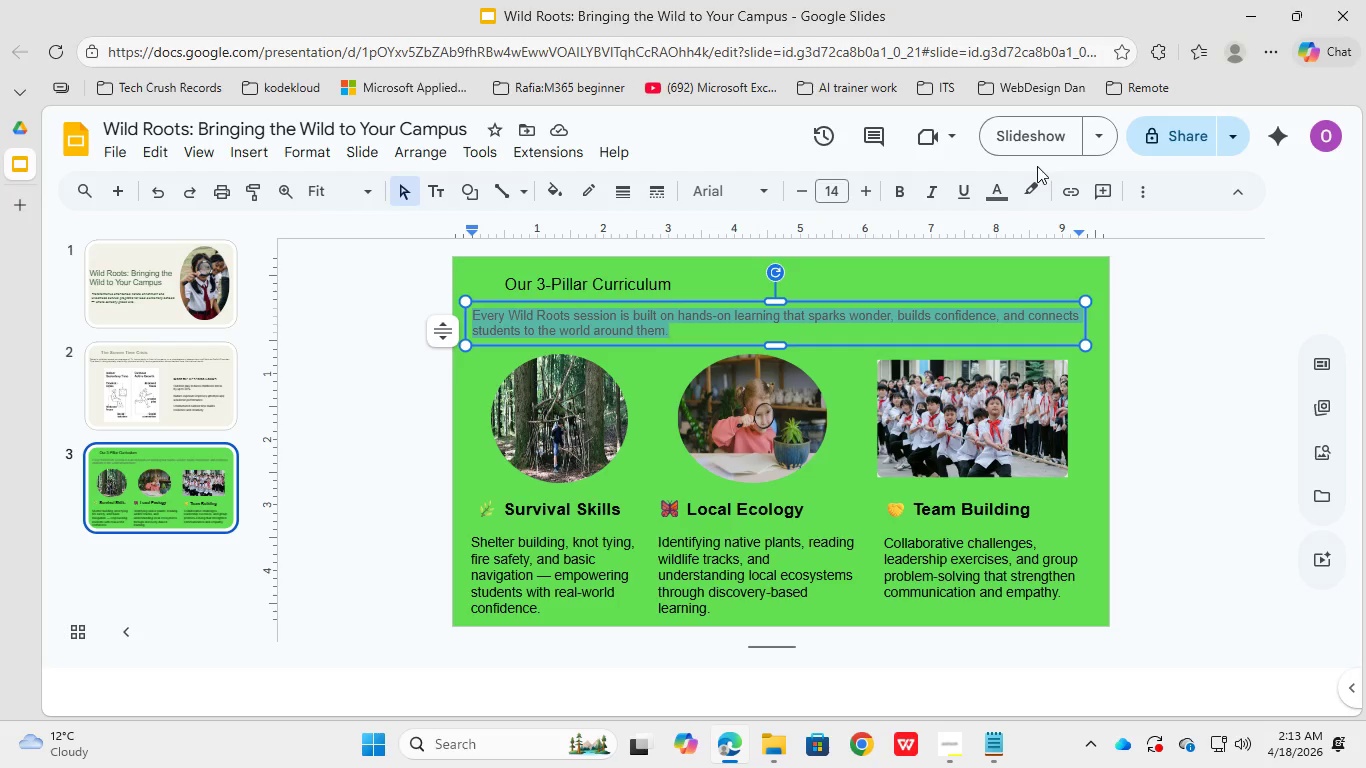 
left_click([997, 192])
 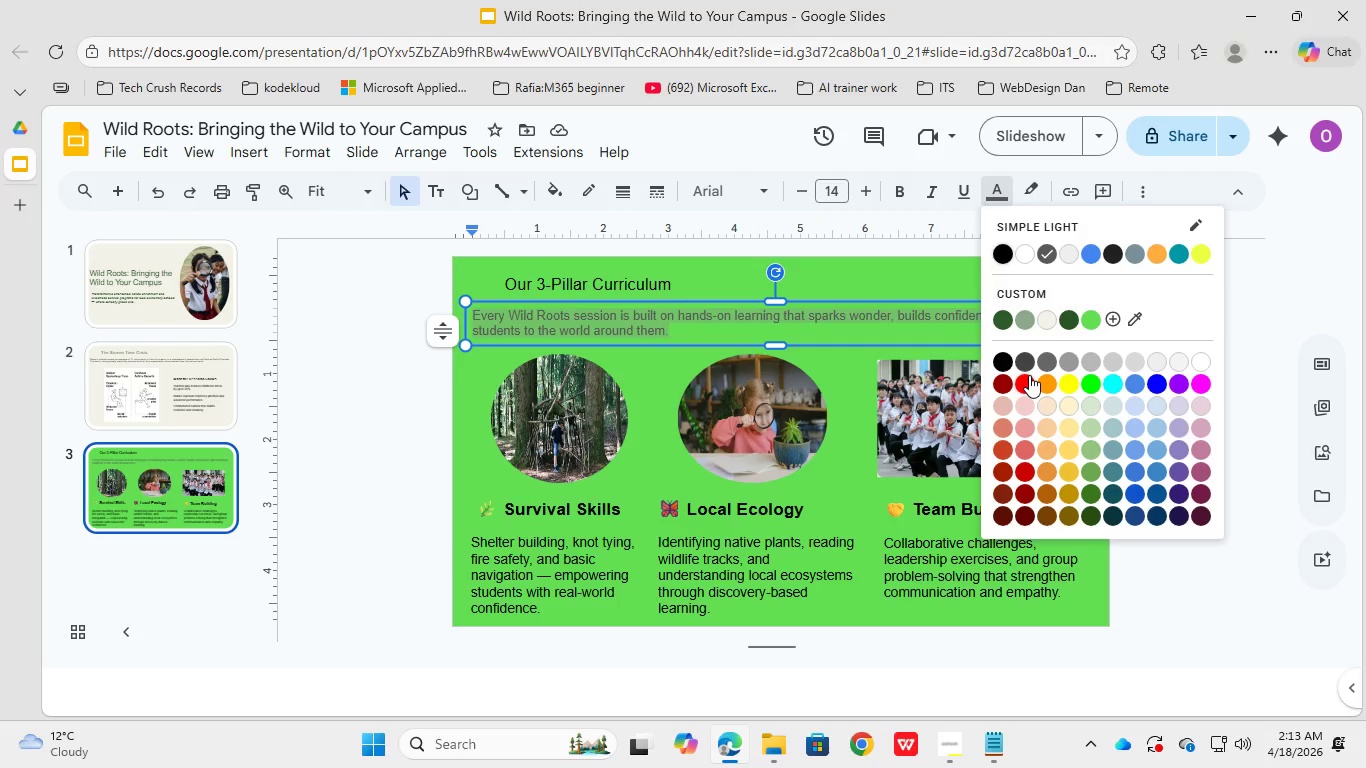 
left_click([1005, 366])
 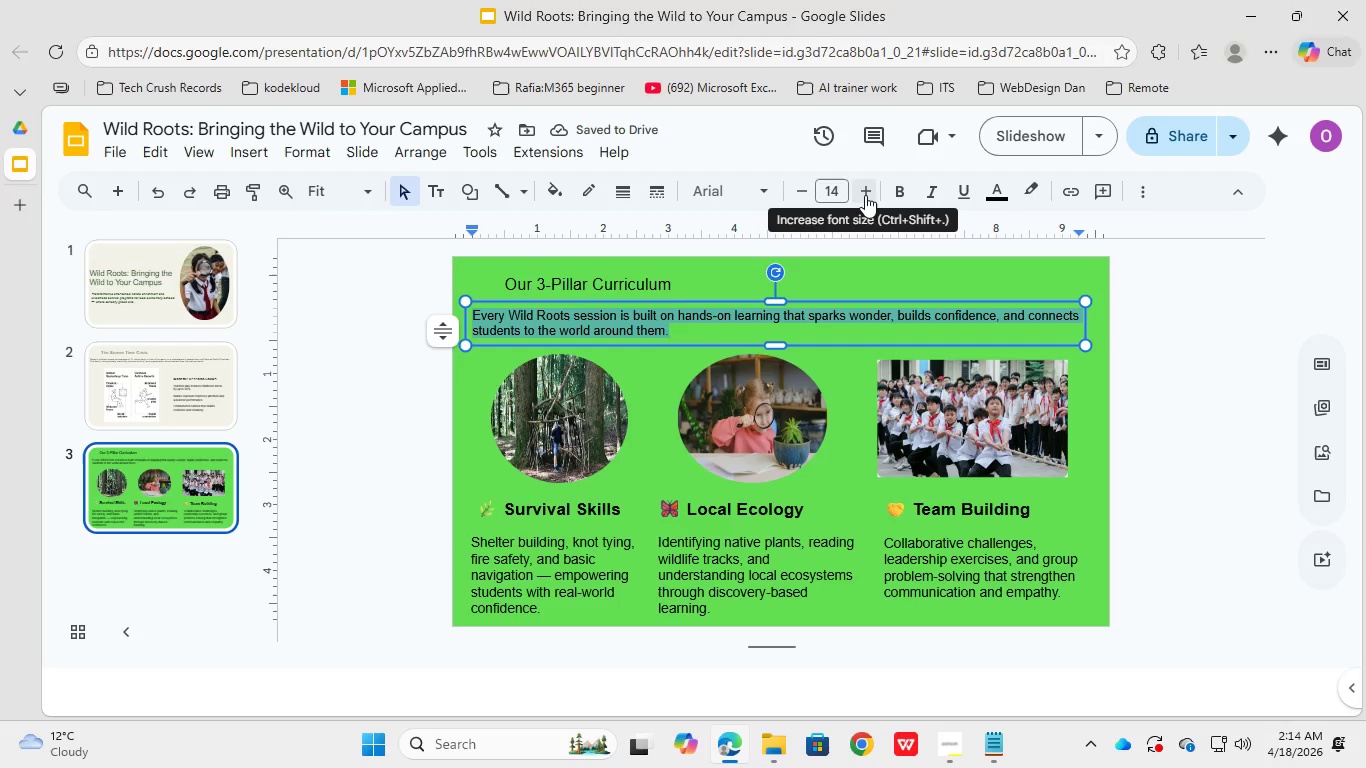 
left_click([843, 290])
 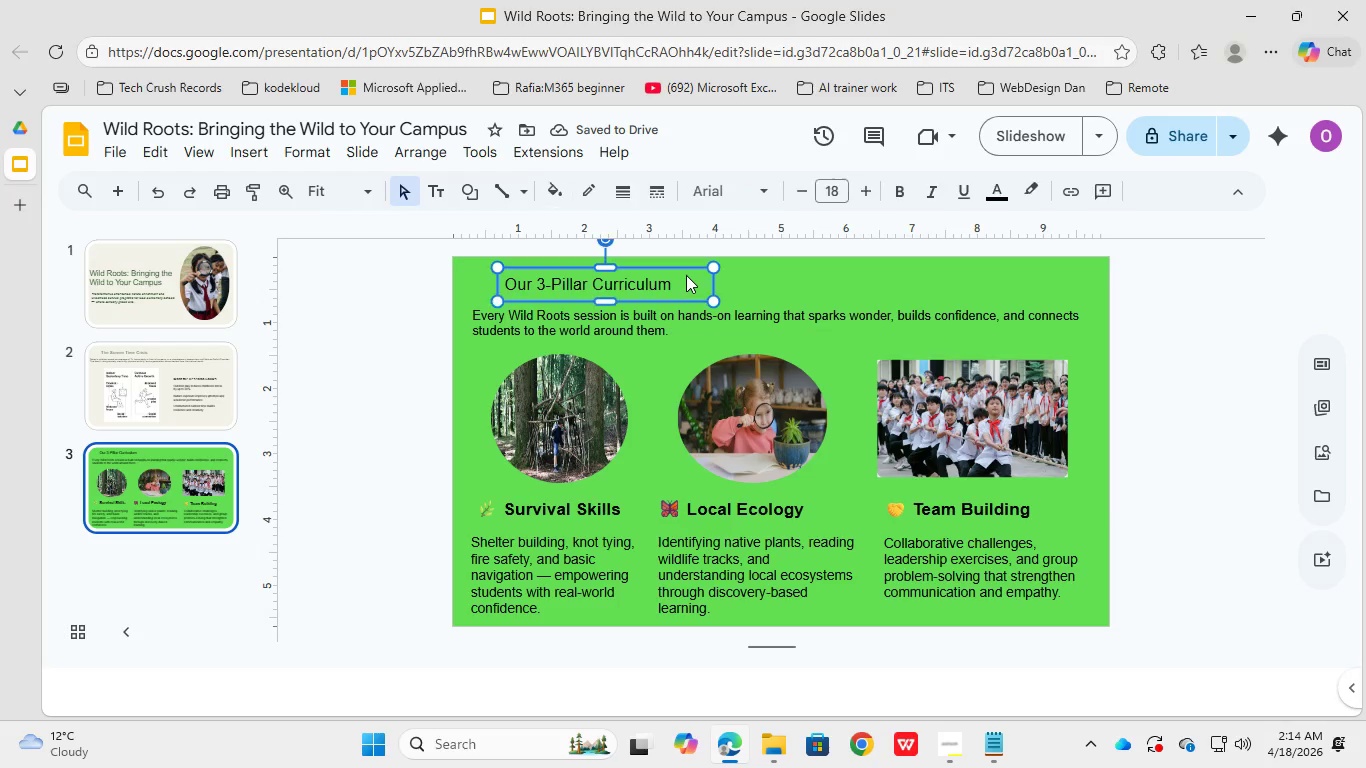 
double_click([667, 278])
 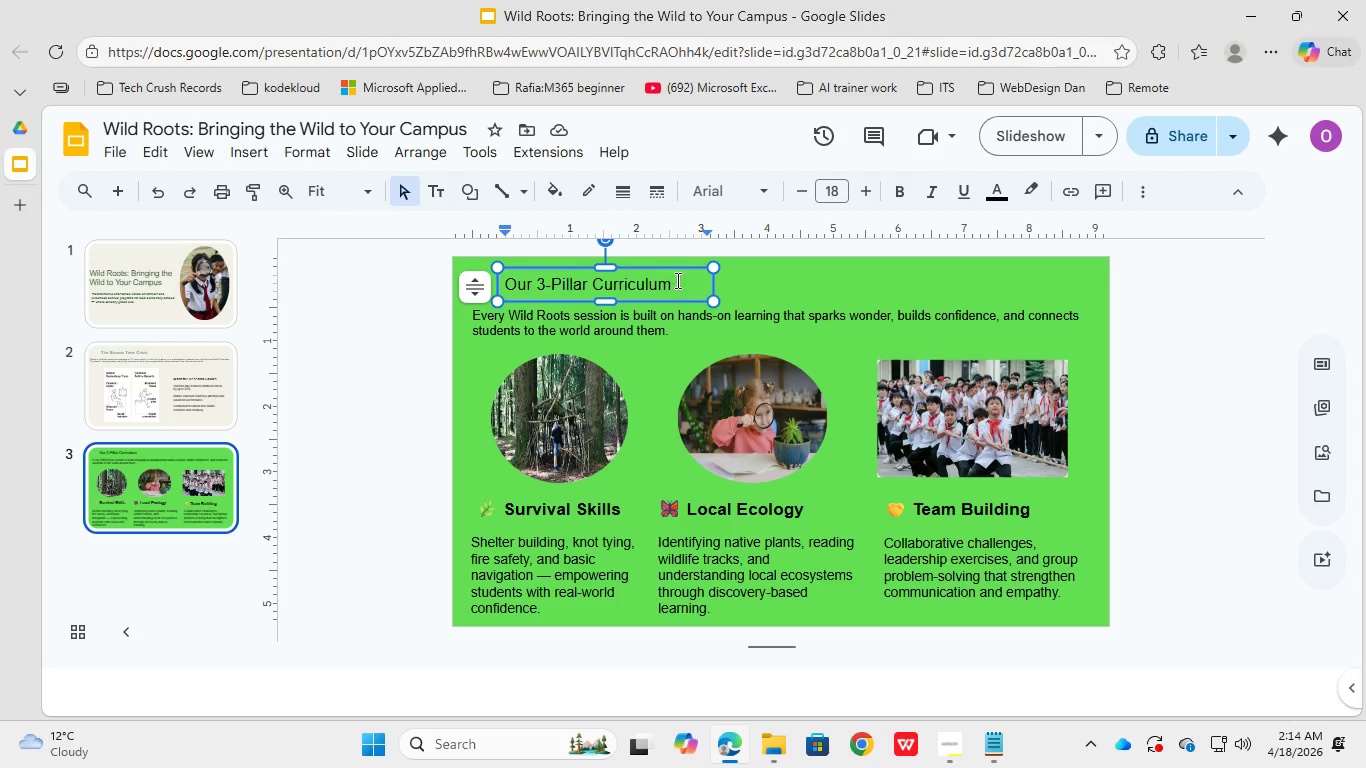 
left_click_drag(start_coordinate=[676, 280], to_coordinate=[504, 278])
 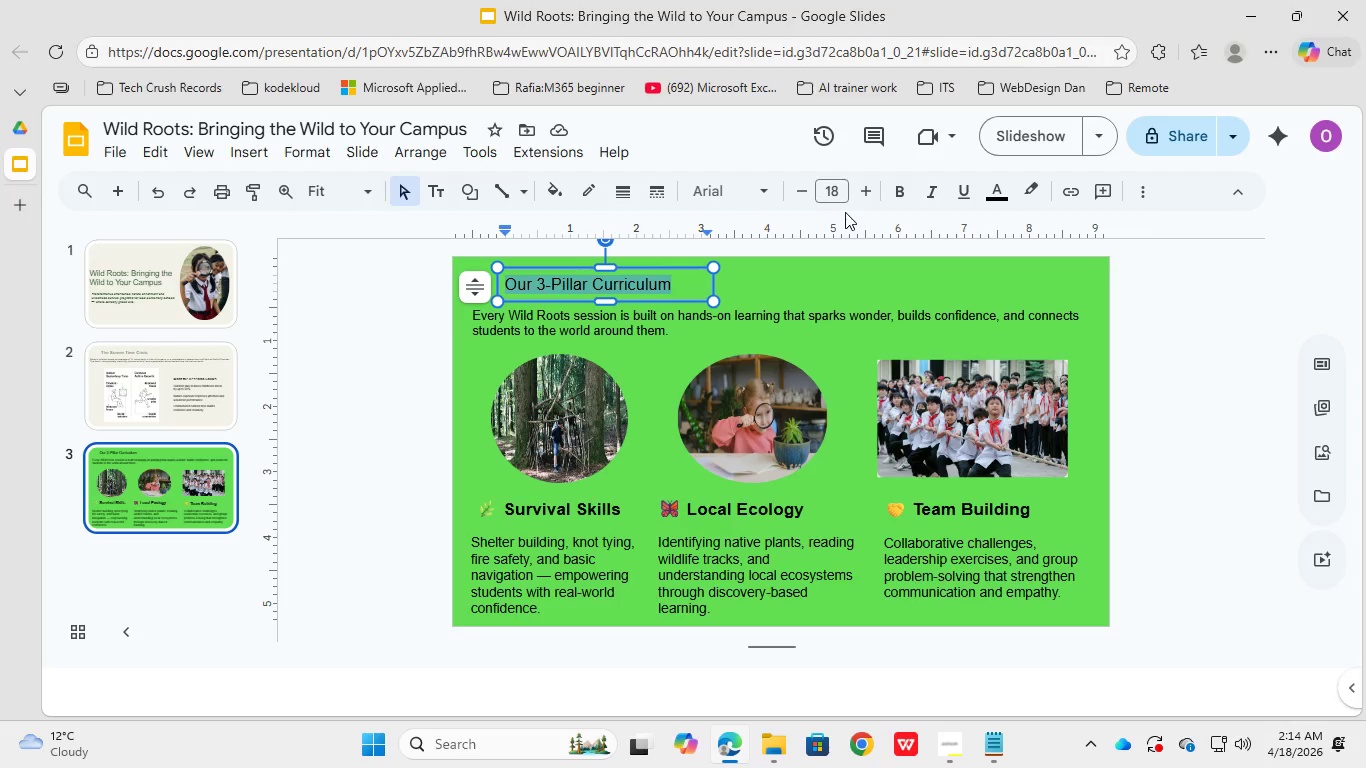 
left_click([859, 189])
 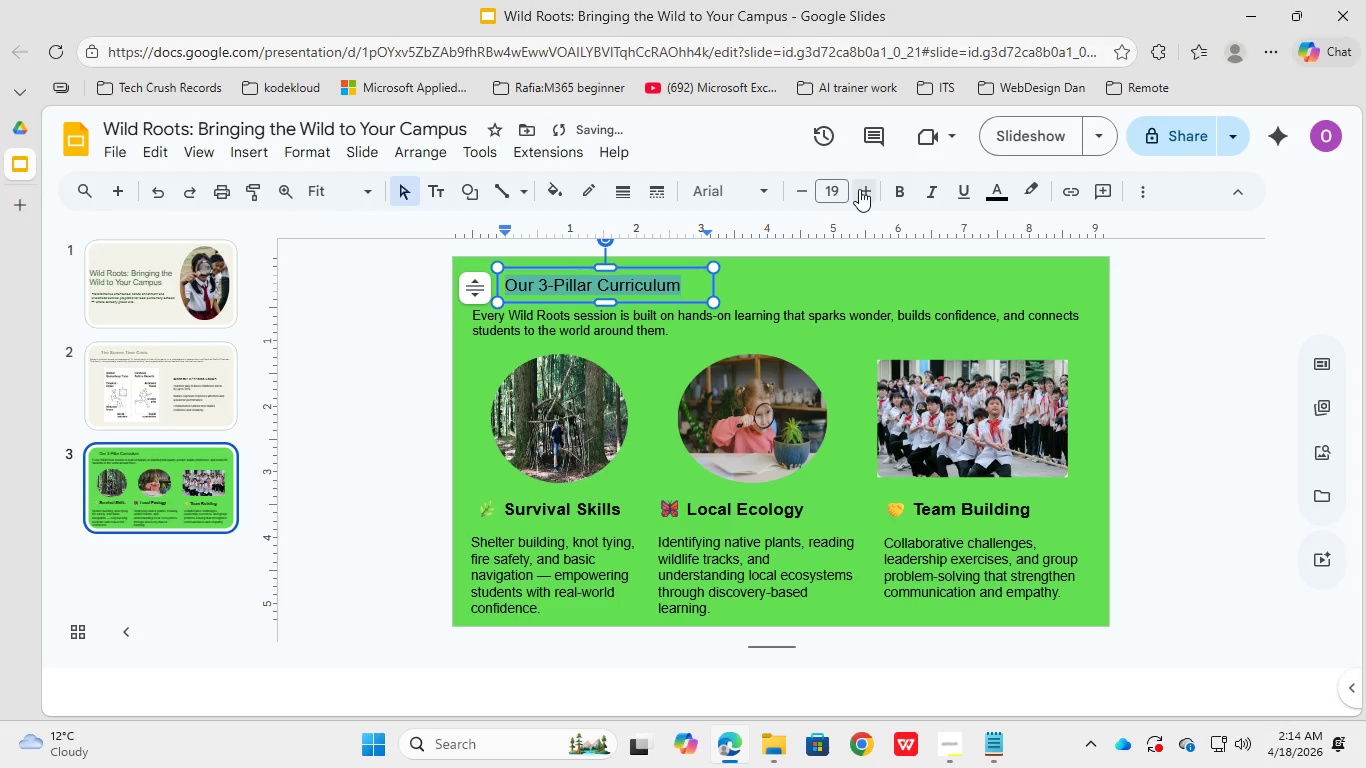 
left_click([859, 189])
 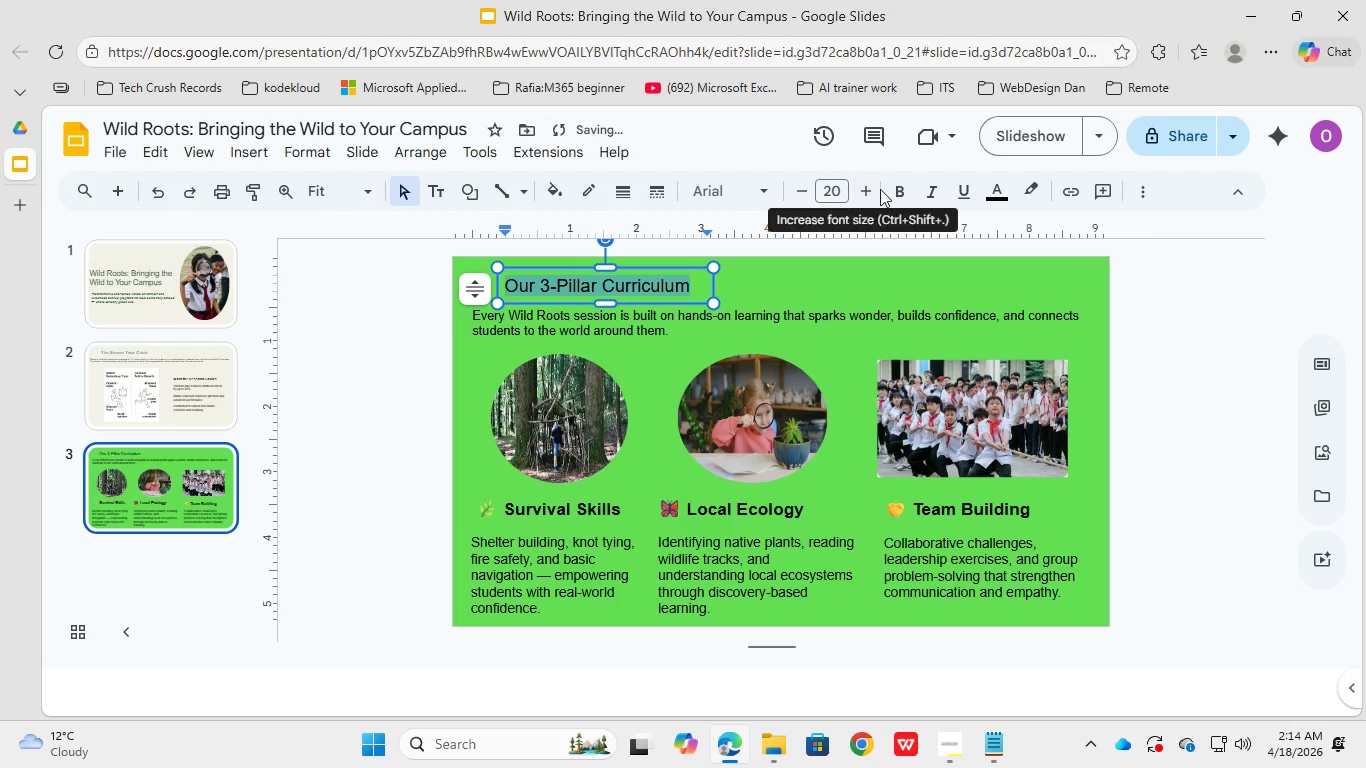 
left_click([896, 185])
 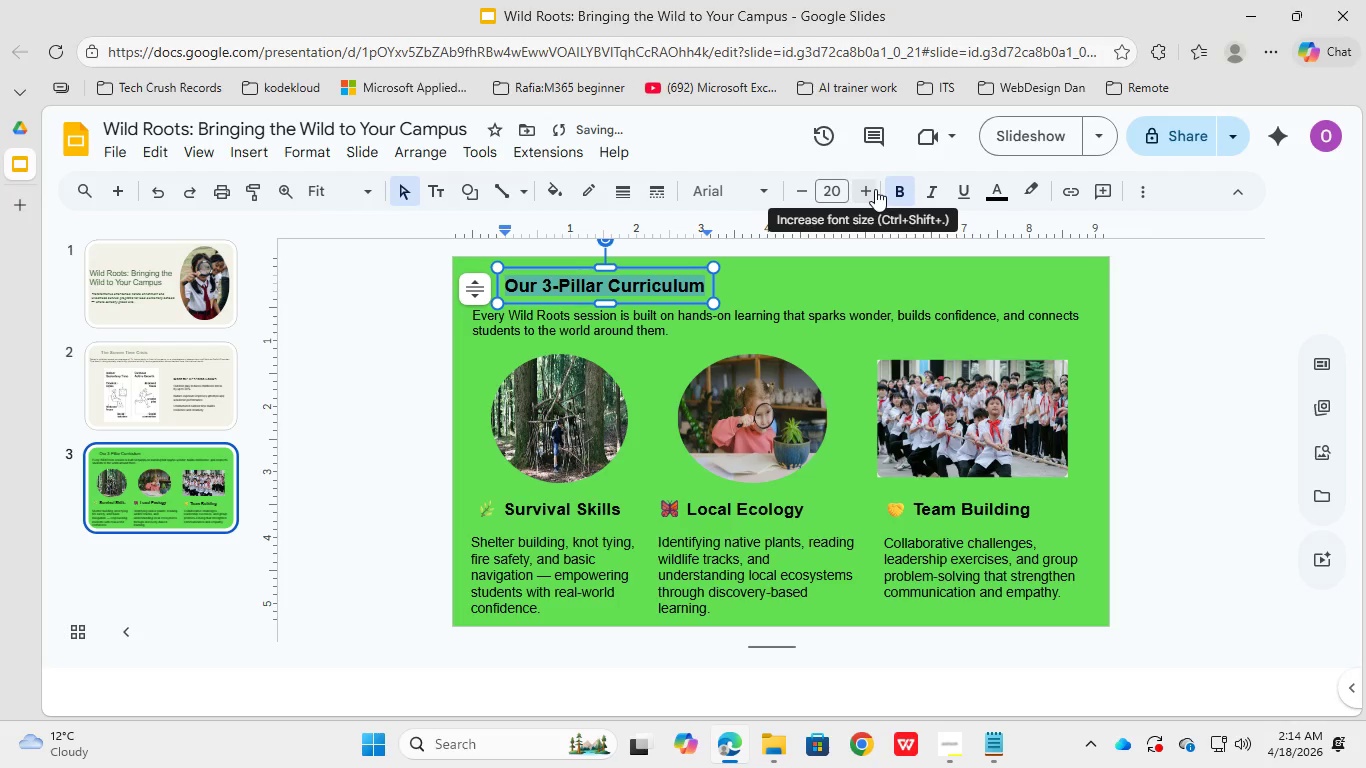 
left_click([875, 189])
 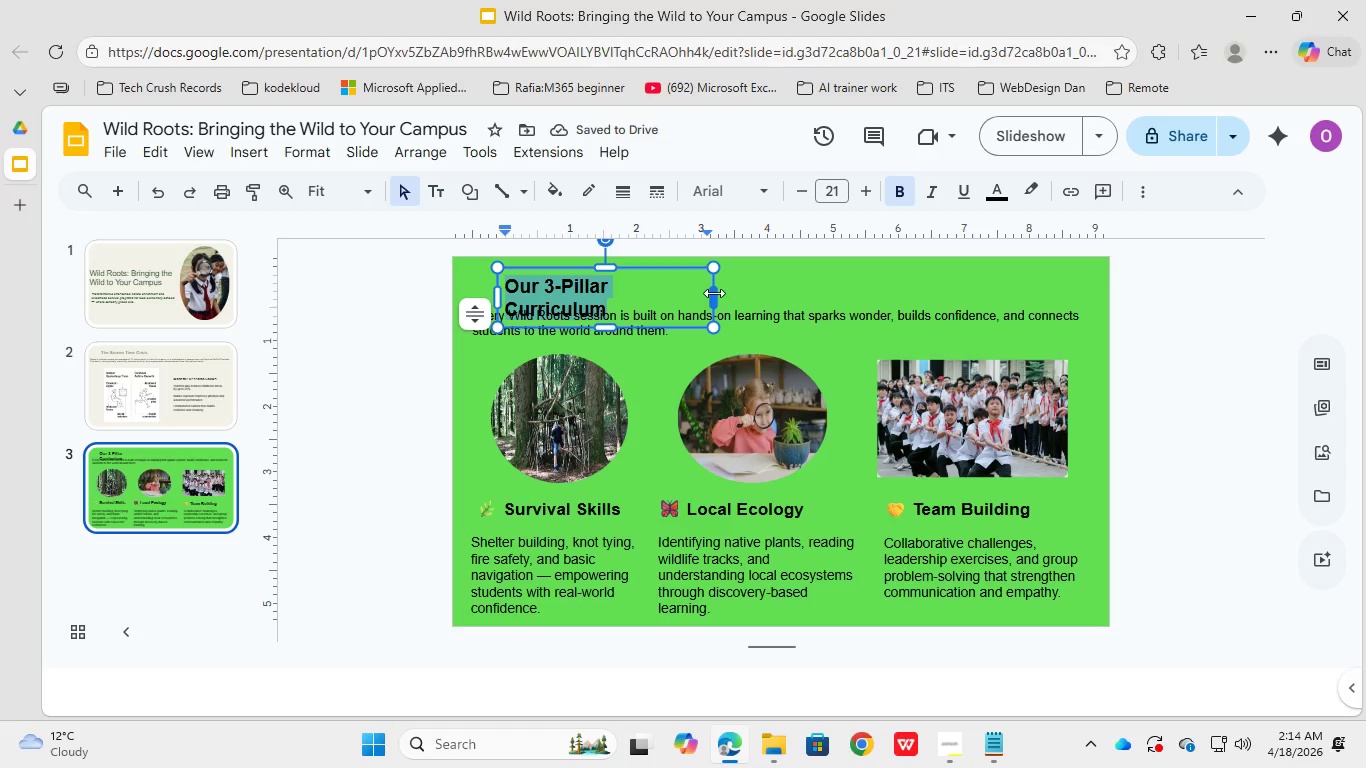 
left_click_drag(start_coordinate=[713, 294], to_coordinate=[779, 287])
 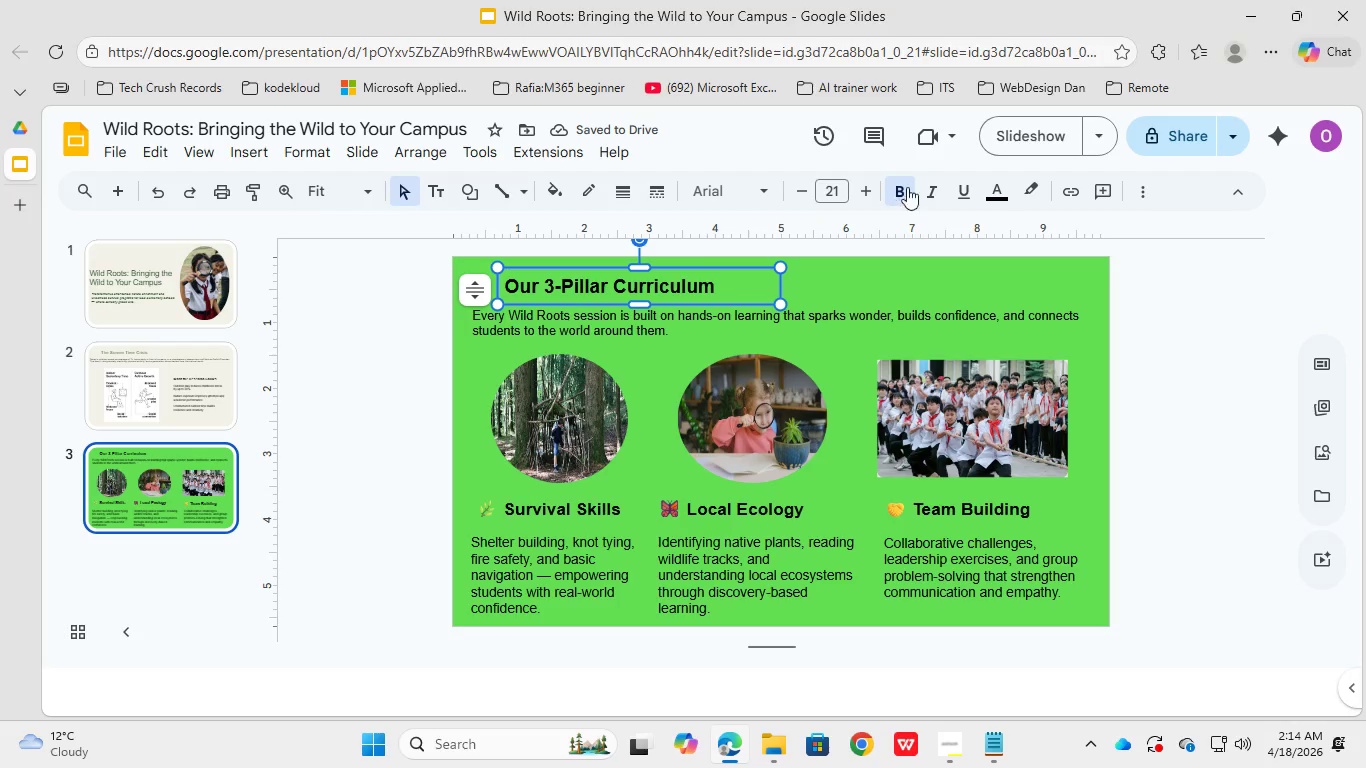 
left_click([867, 192])
 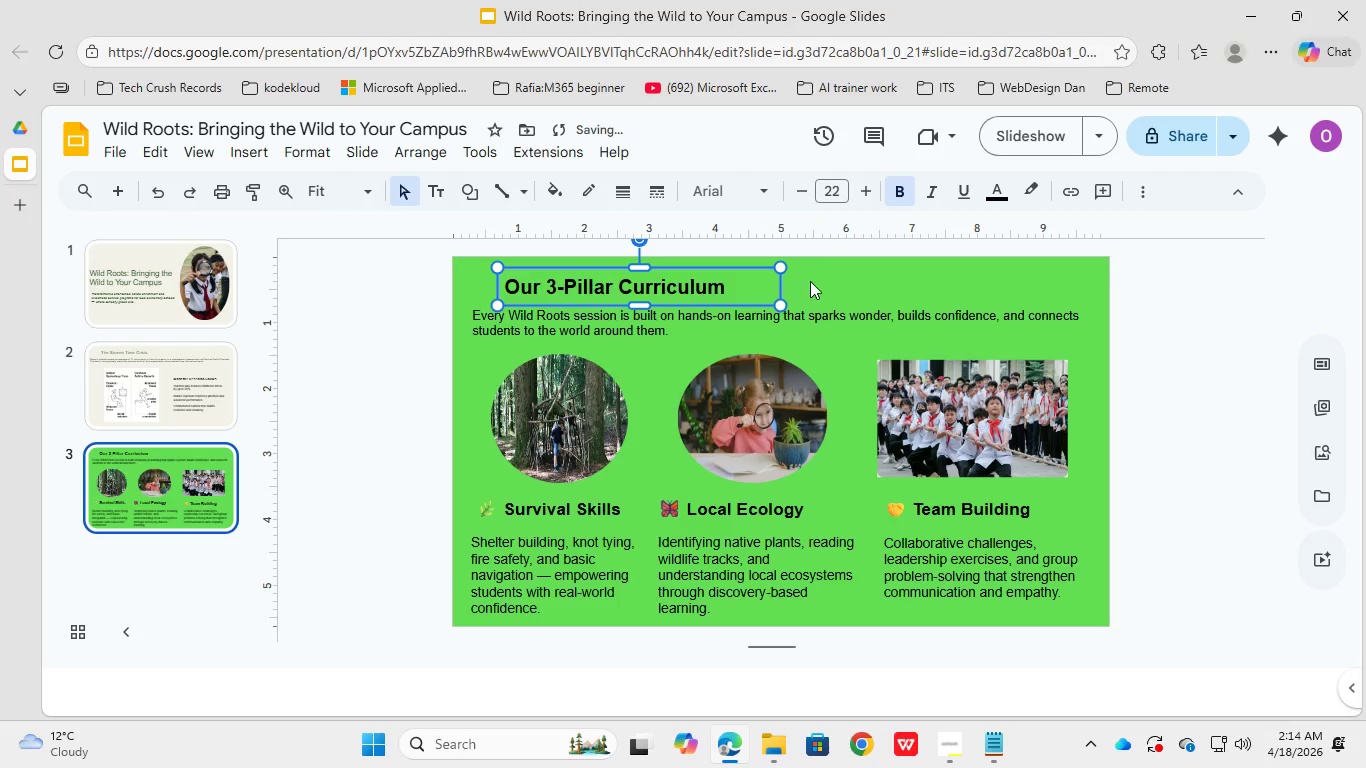 
left_click([815, 278])
 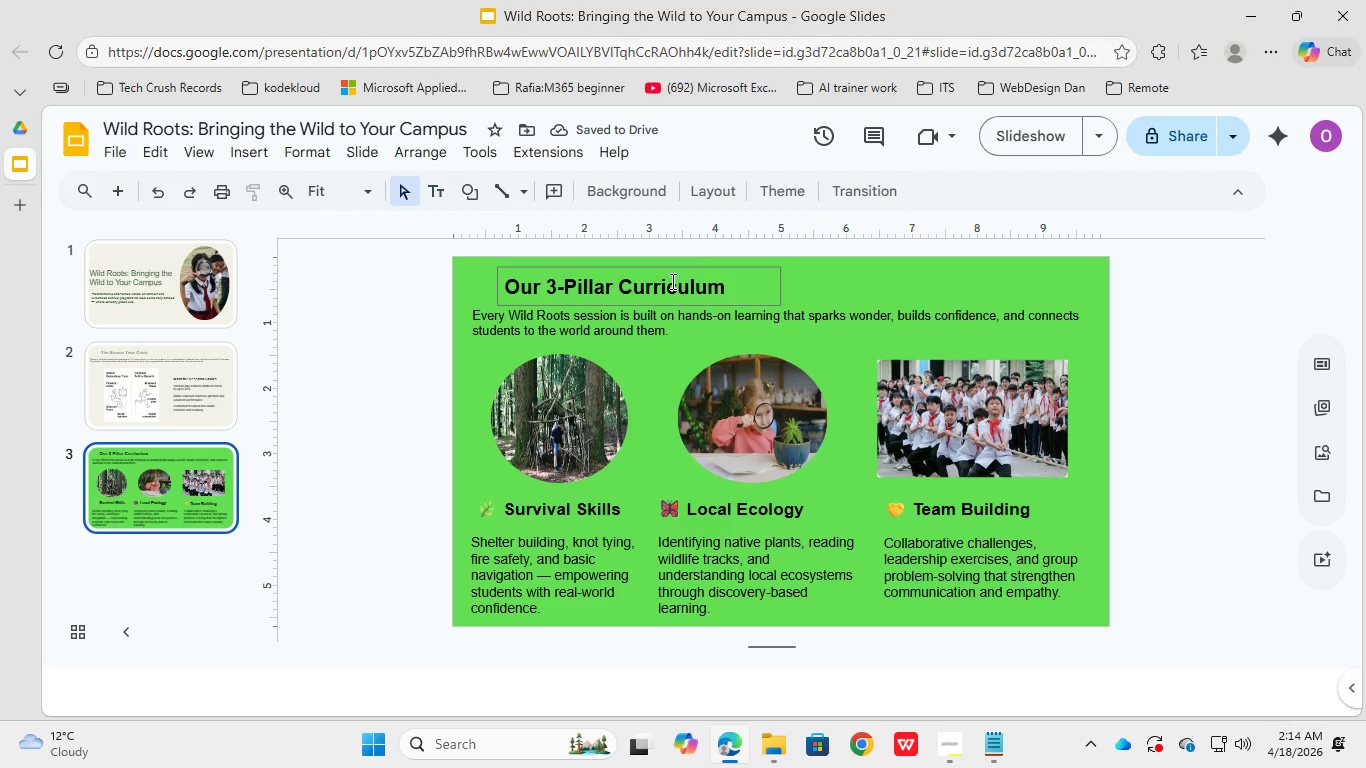 
left_click([671, 281])
 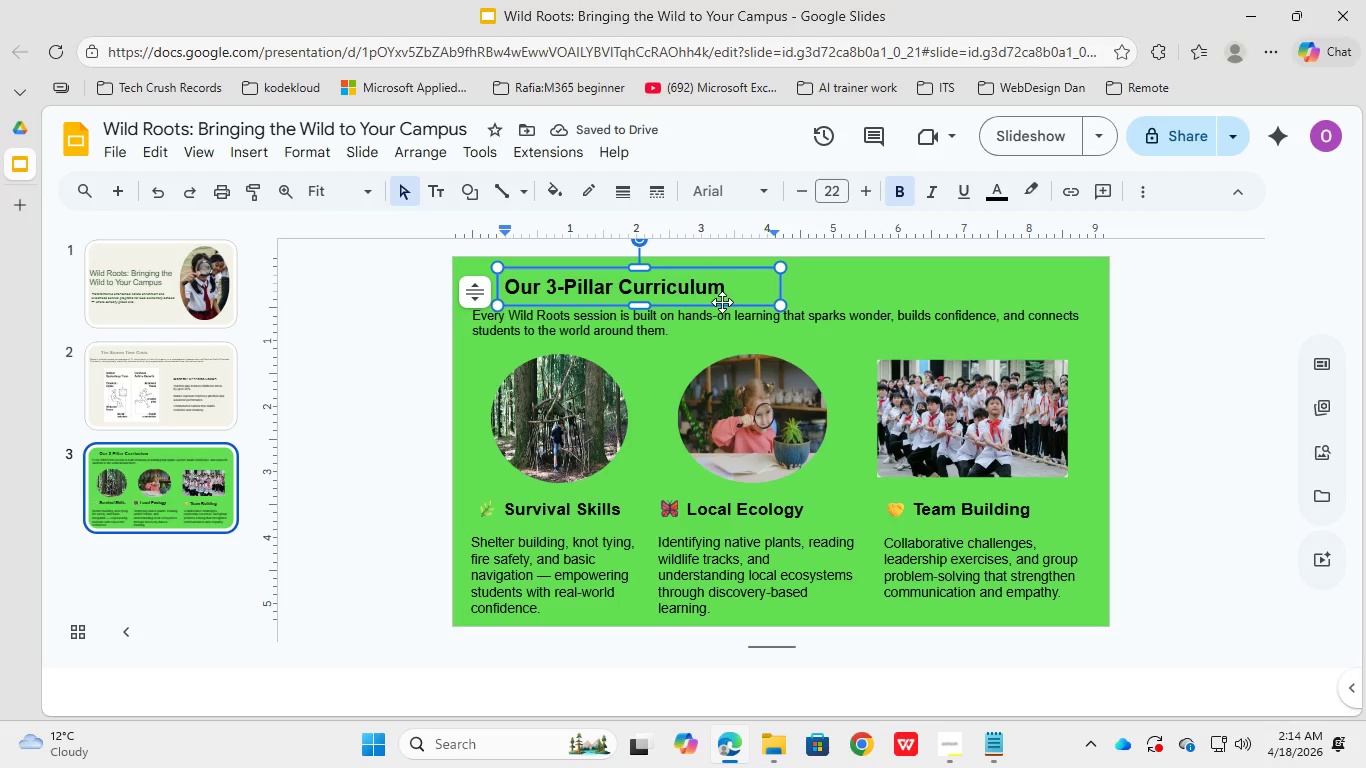 
left_click([741, 315])
 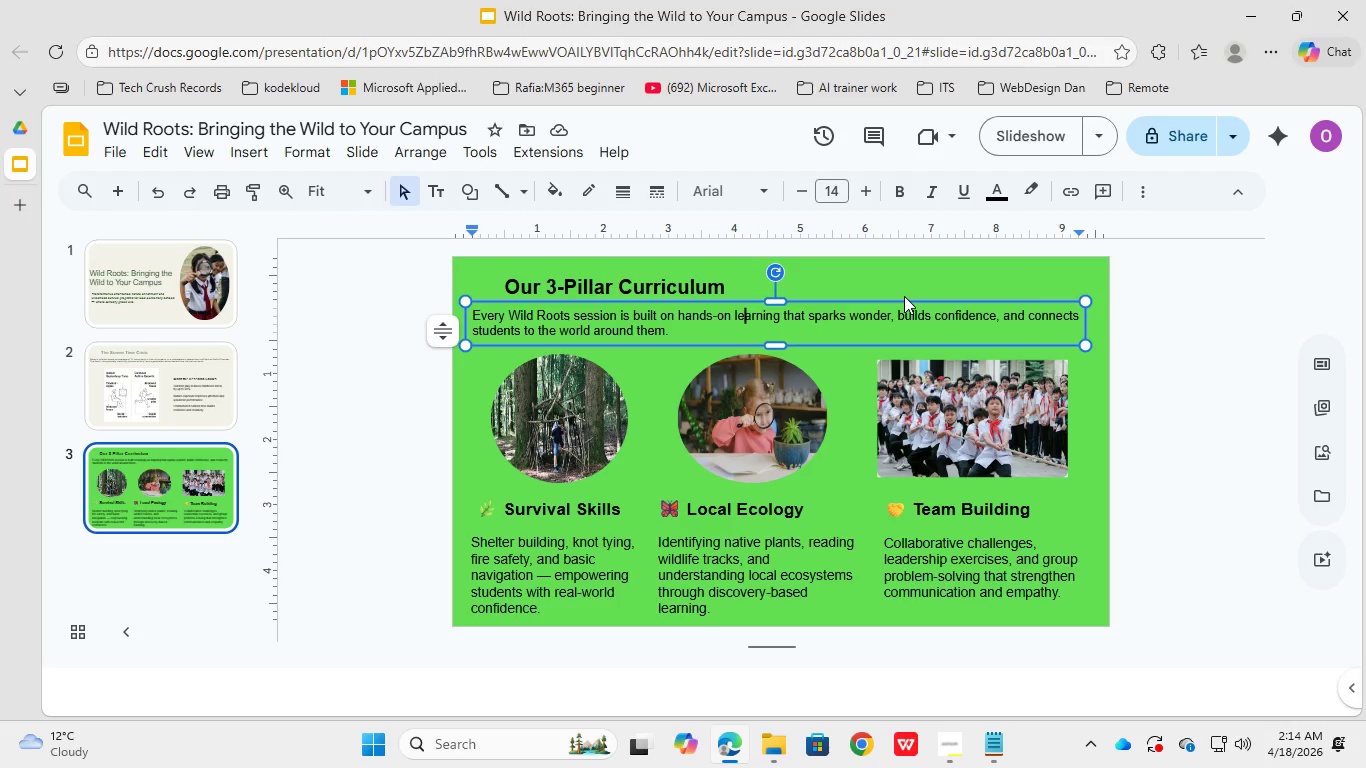 
left_click([703, 277])
 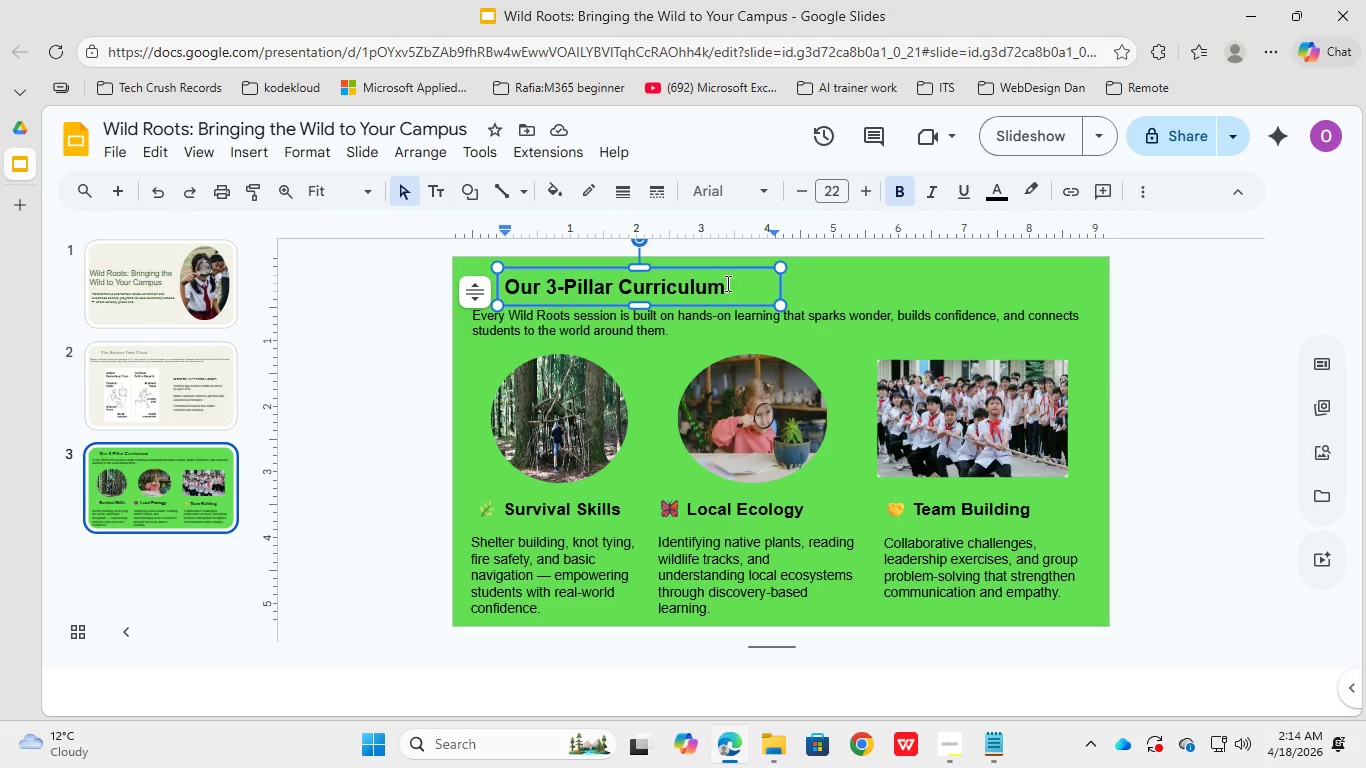 
left_click_drag(start_coordinate=[726, 283], to_coordinate=[495, 287])
 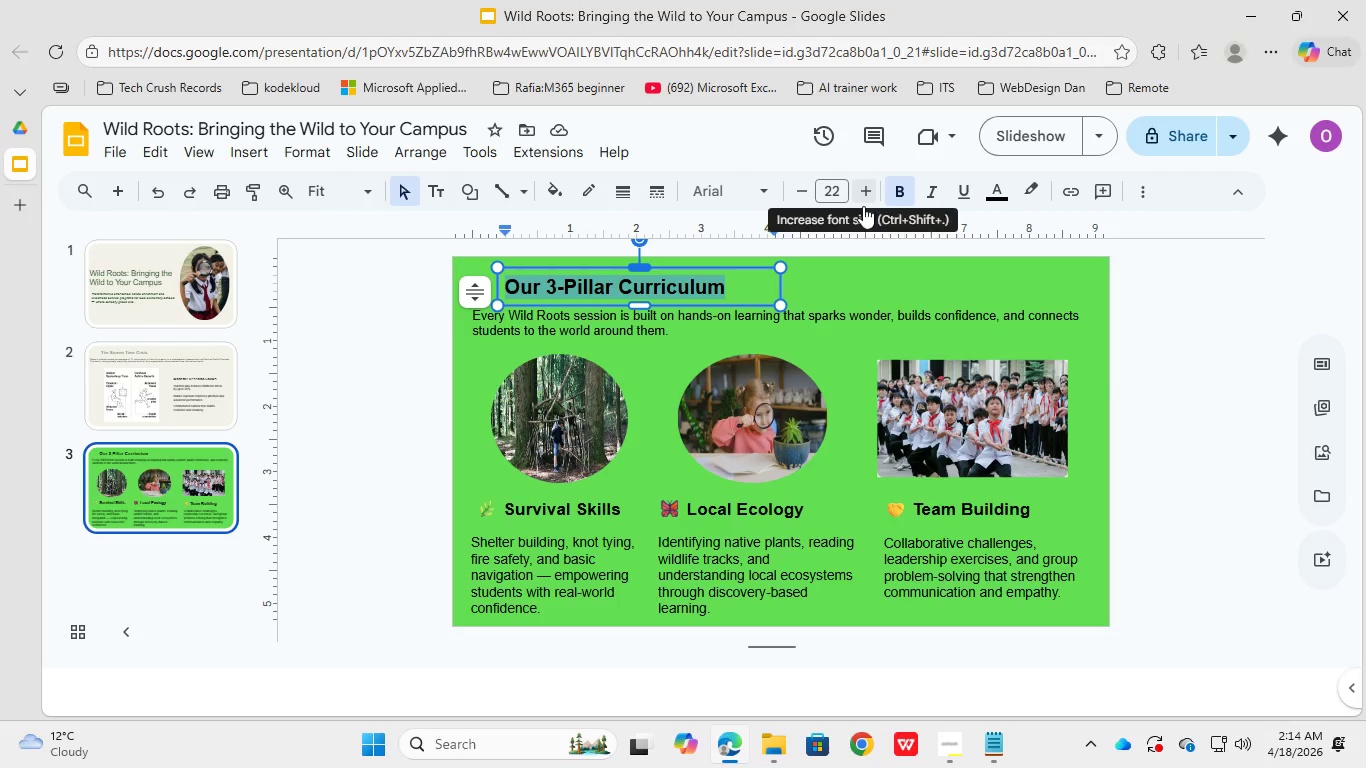 
left_click([865, 192])
 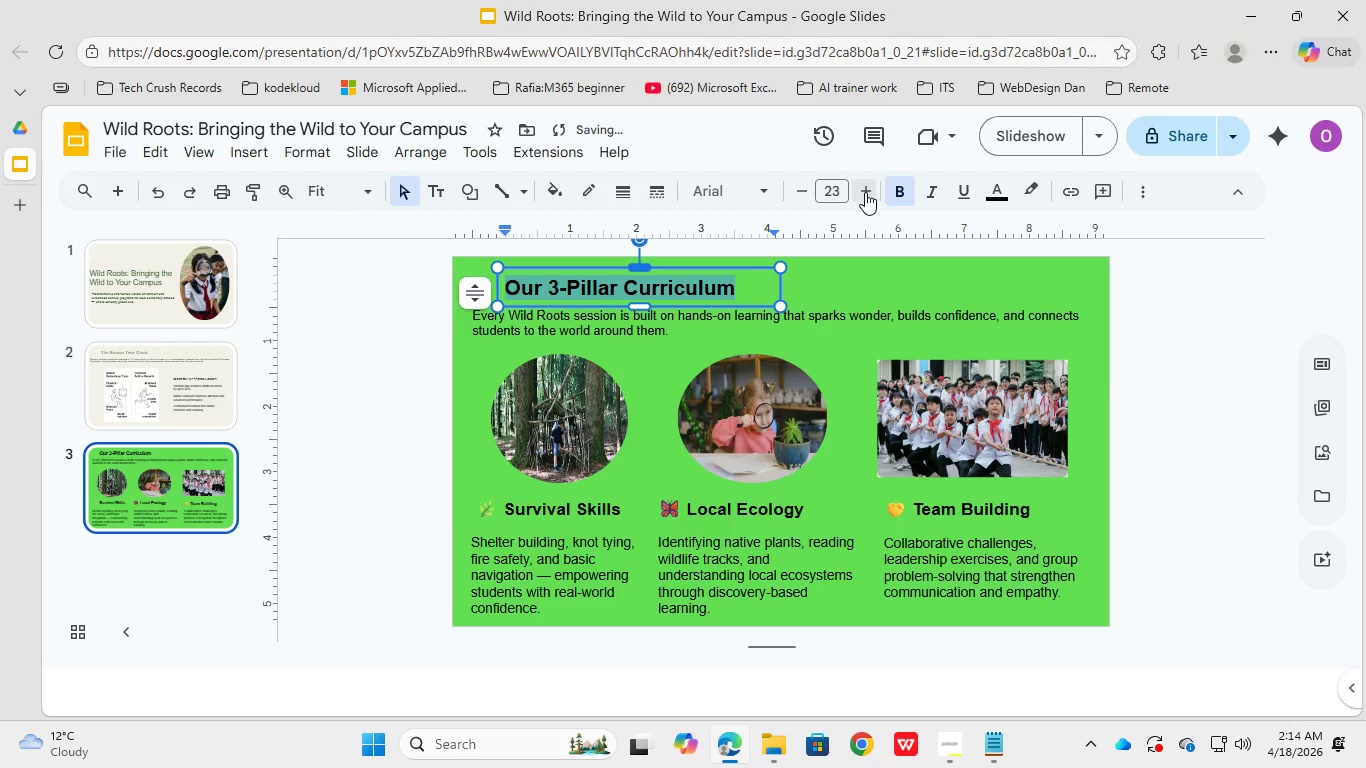 
left_click([865, 192])
 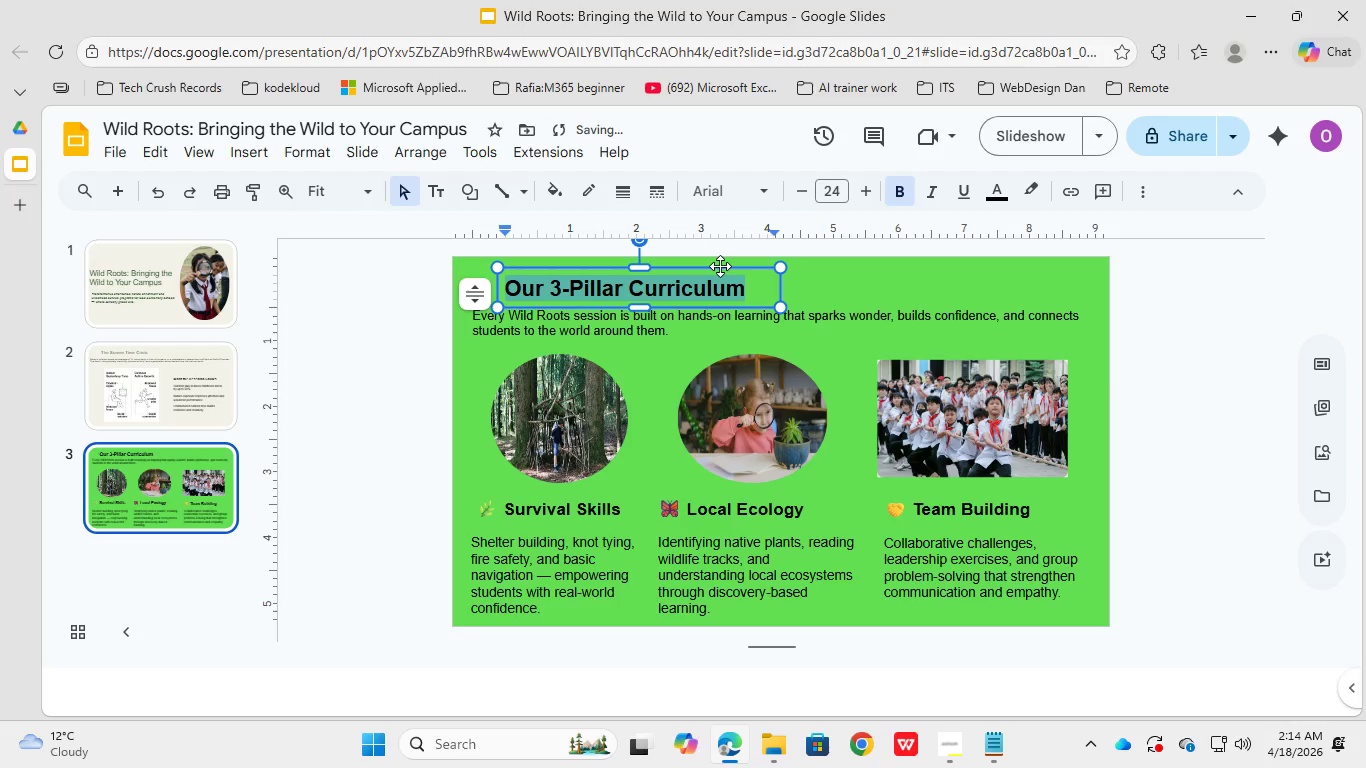 
left_click_drag(start_coordinate=[720, 266], to_coordinate=[872, 265])
 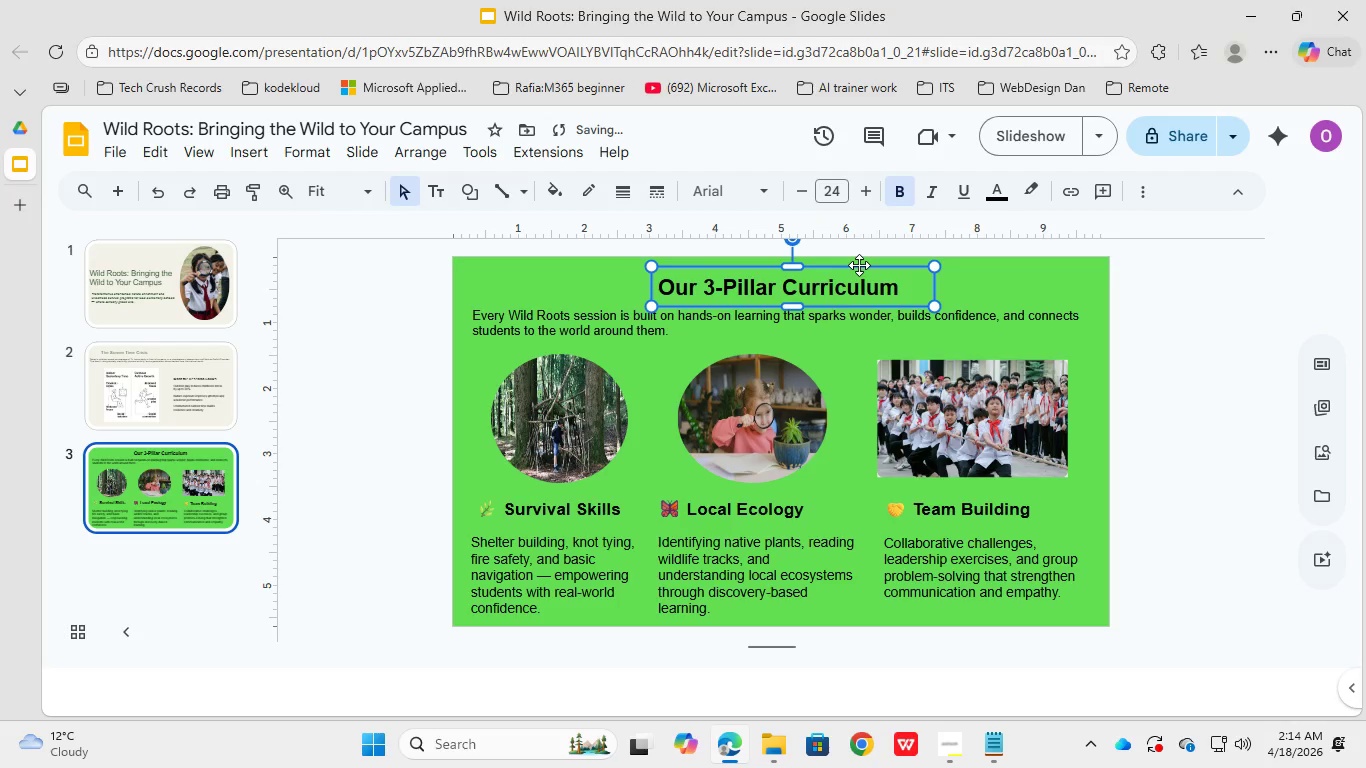 
left_click_drag(start_coordinate=[859, 265], to_coordinate=[822, 265])
 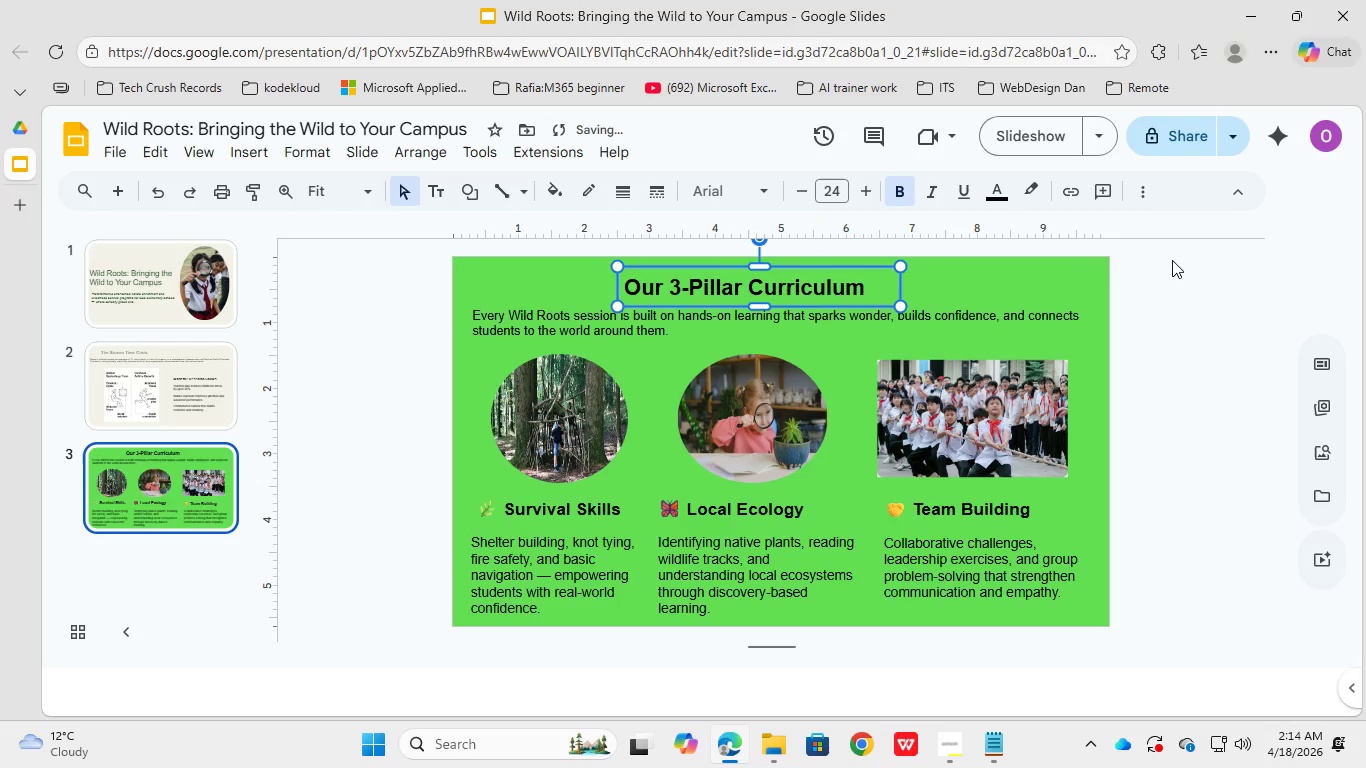 
left_click([1172, 260])
 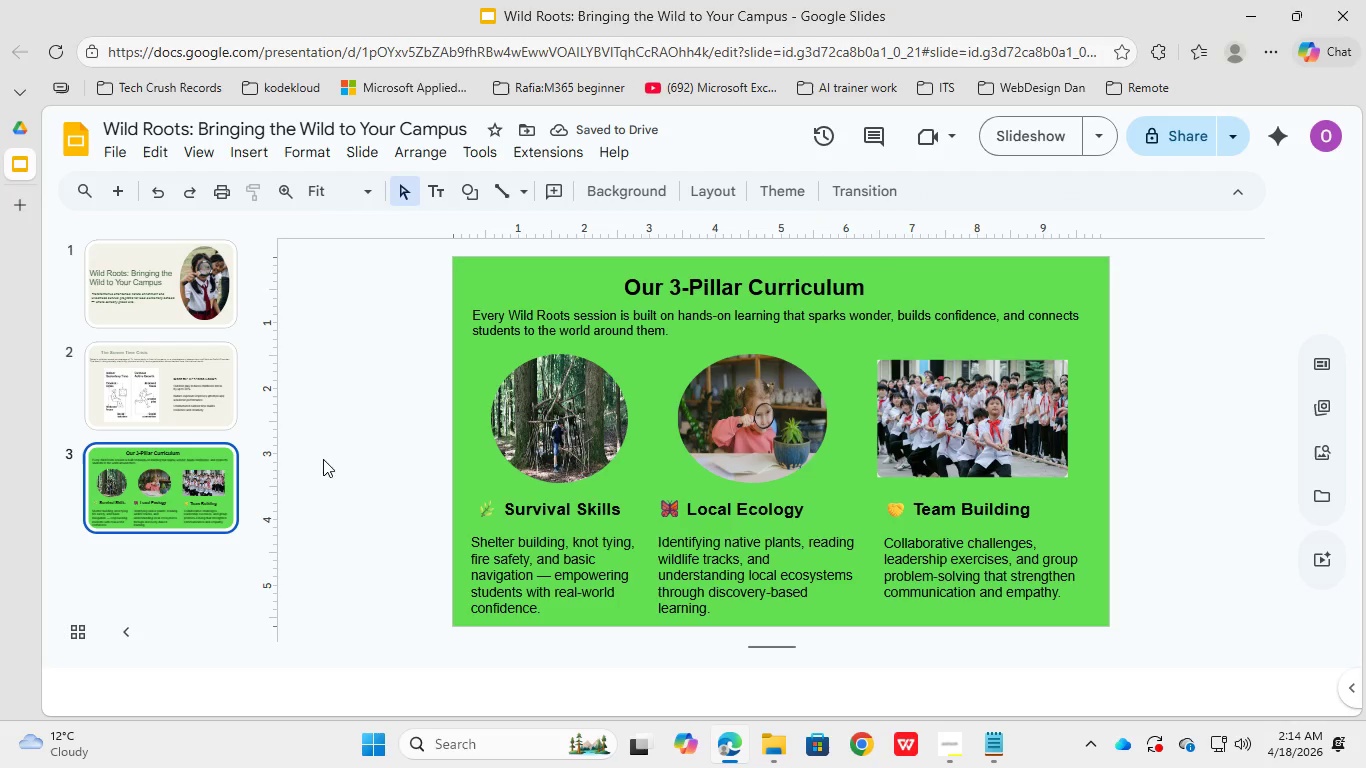 
left_click([175, 387])
 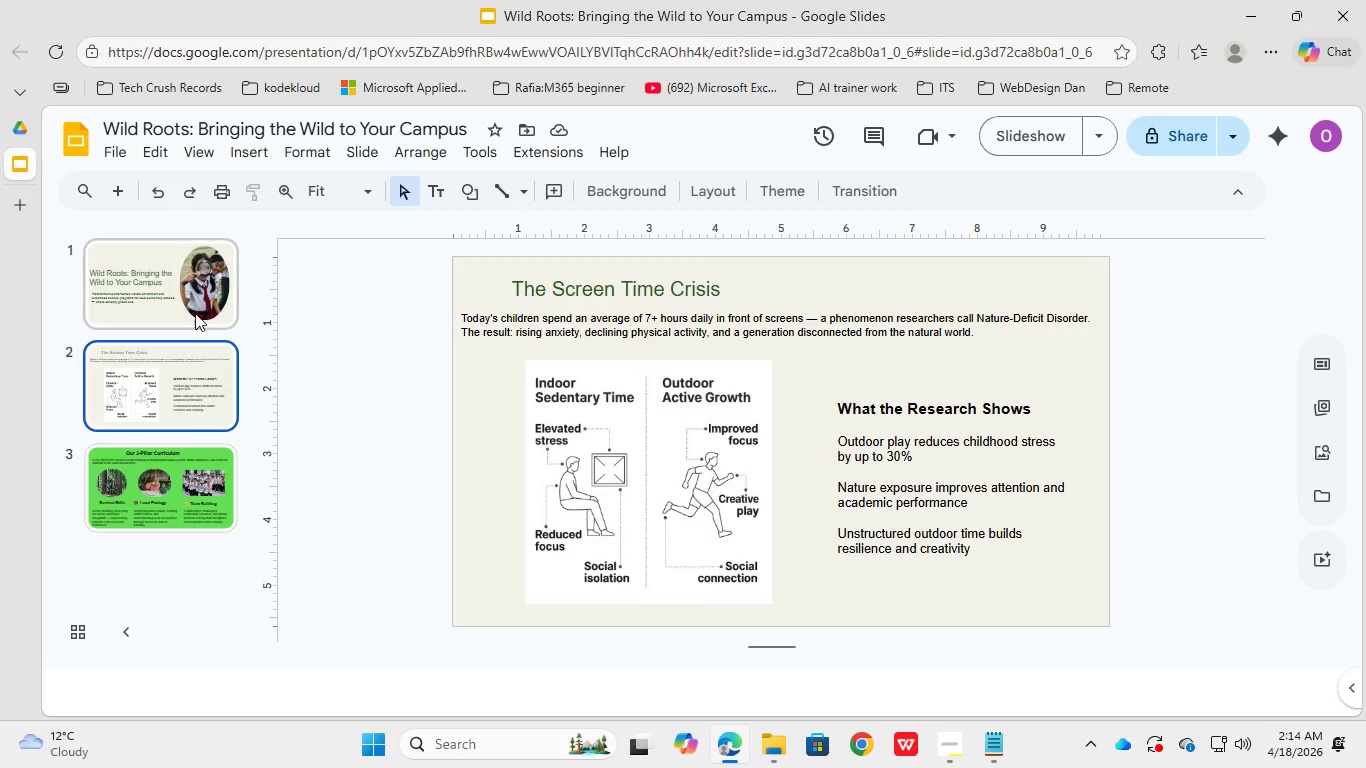 
left_click([194, 304])
 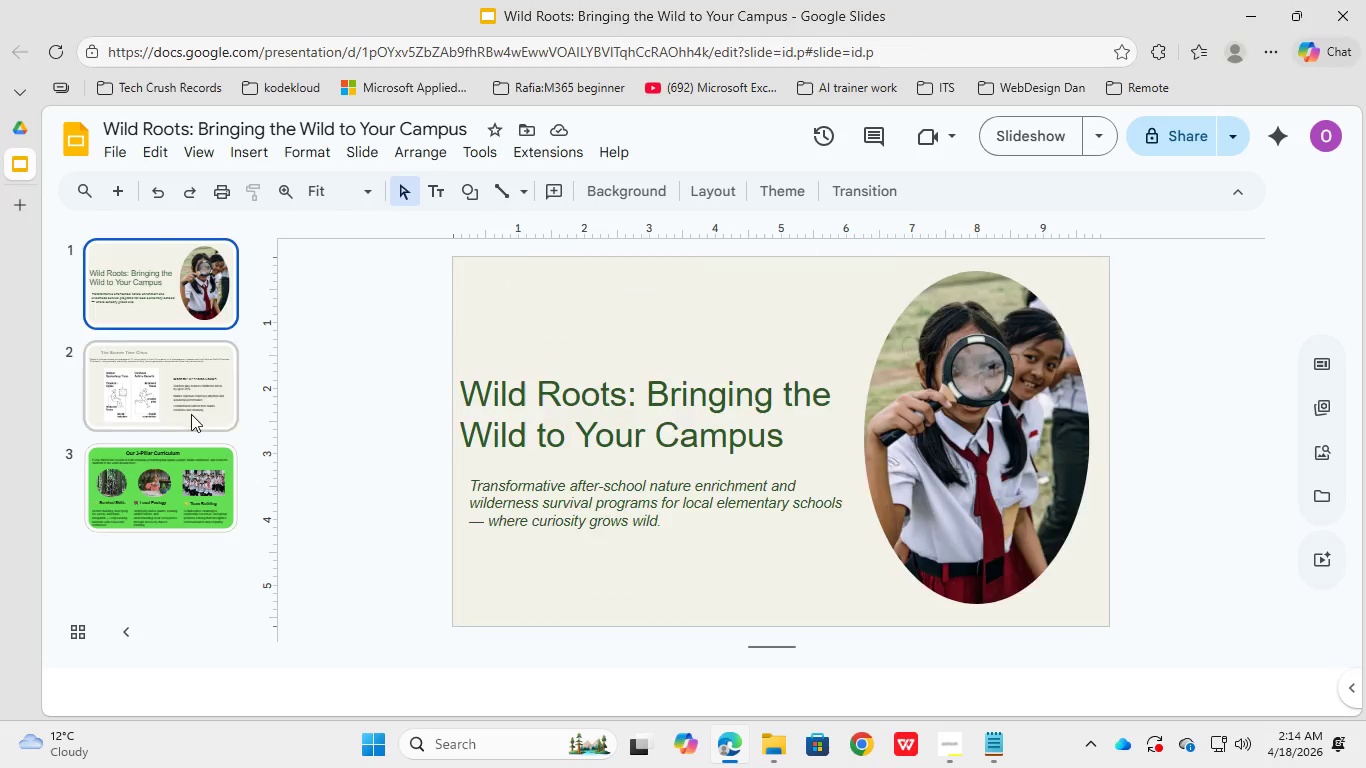 
left_click([191, 414])
 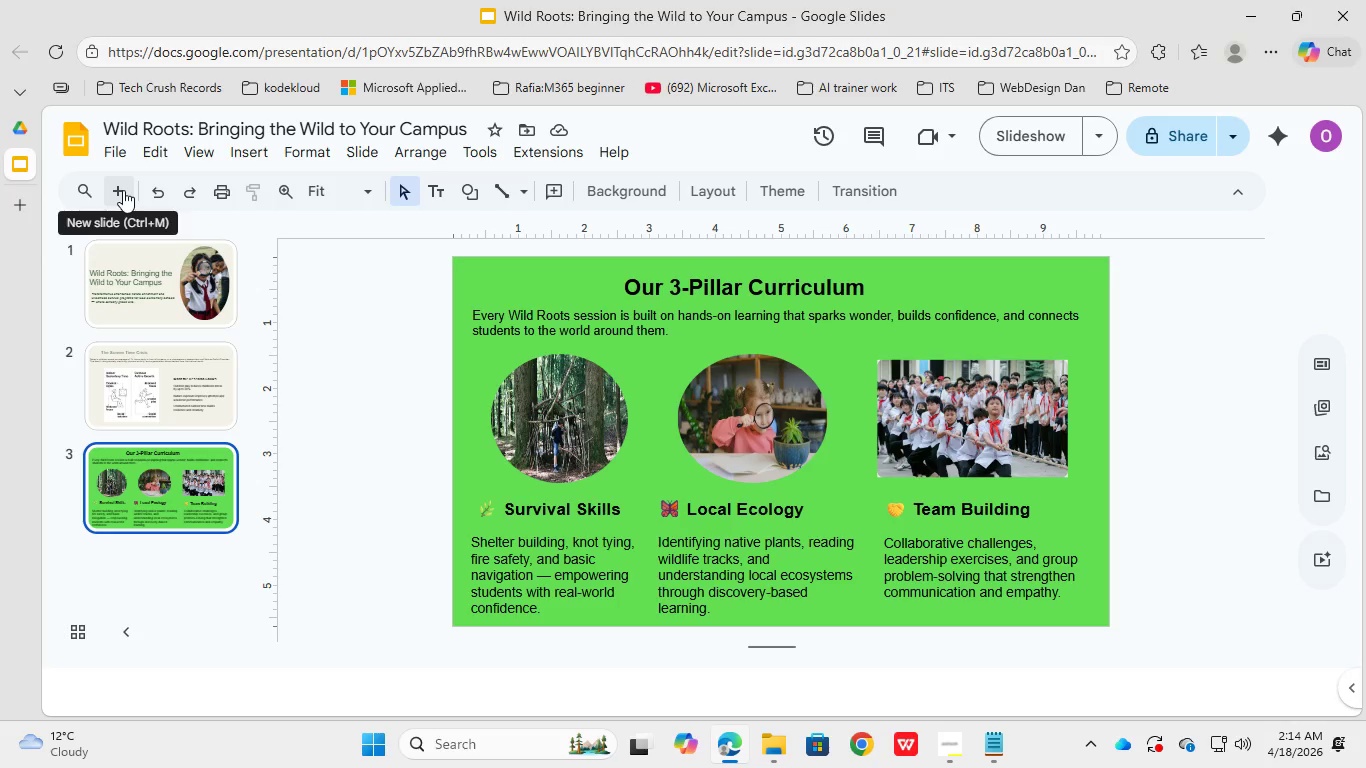 
wait(6.02)
 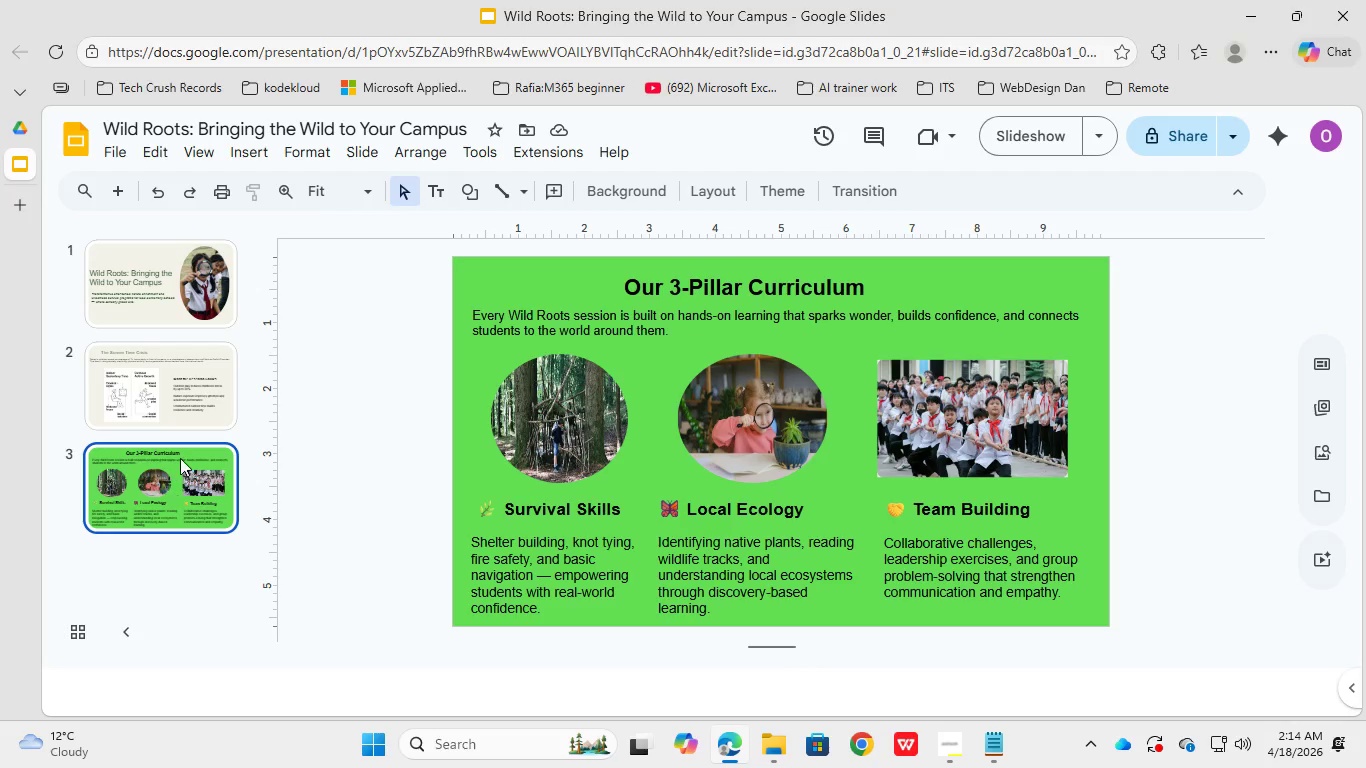 
left_click([501, 281])
 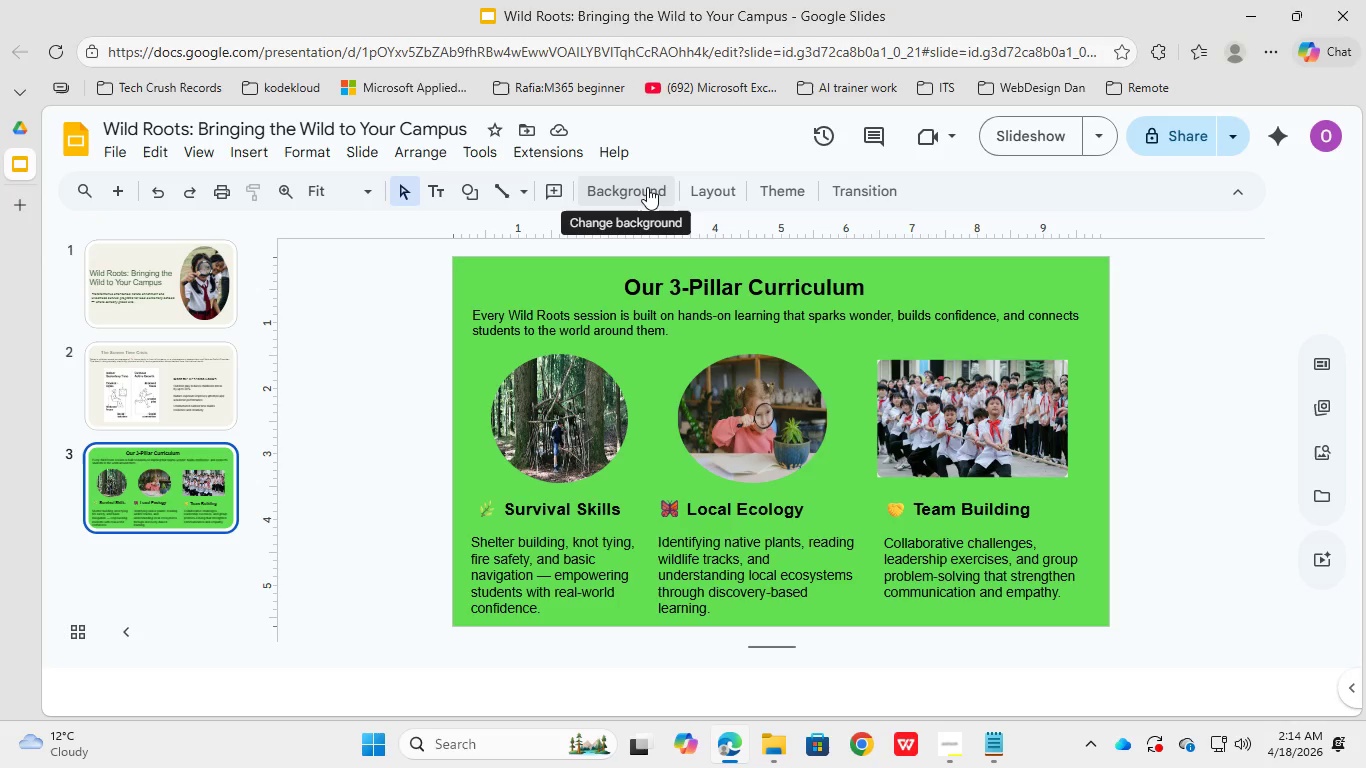 
left_click([647, 187])
 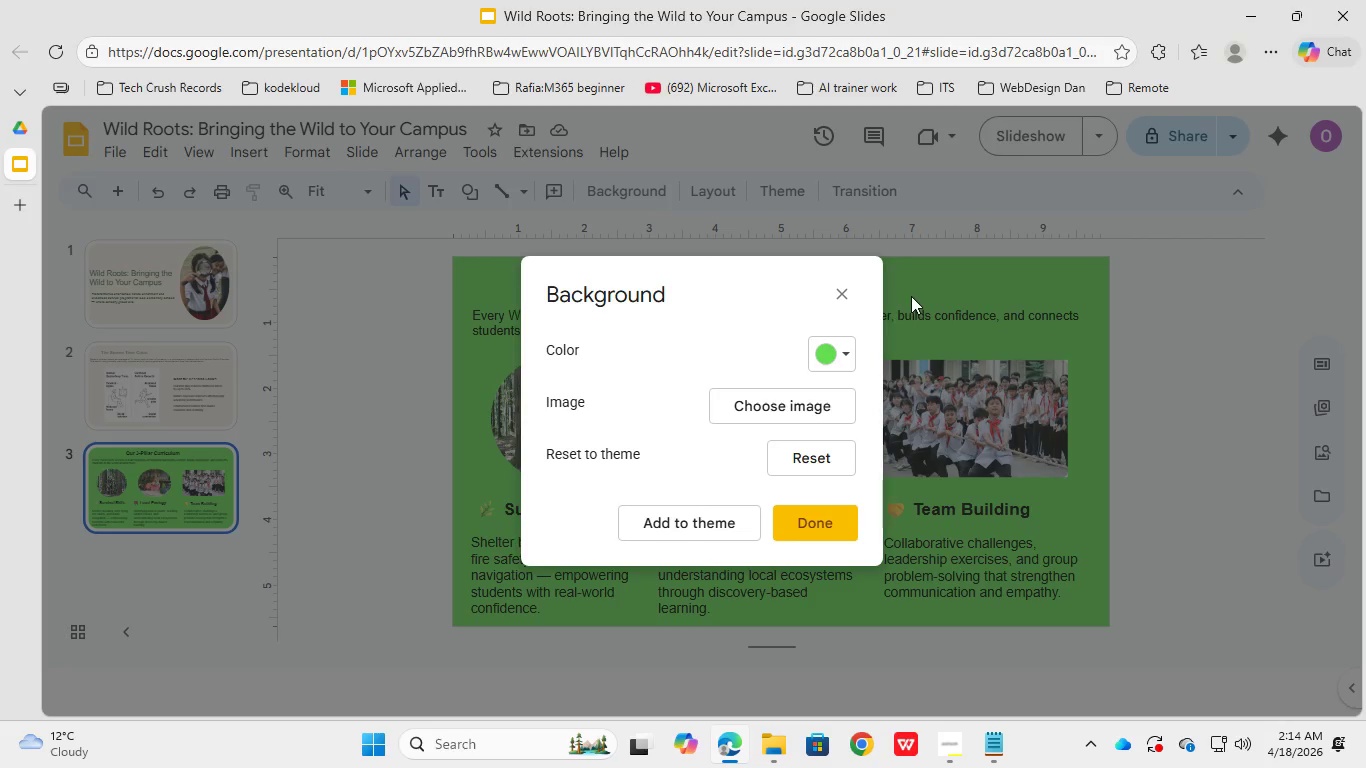 
left_click([844, 341])
 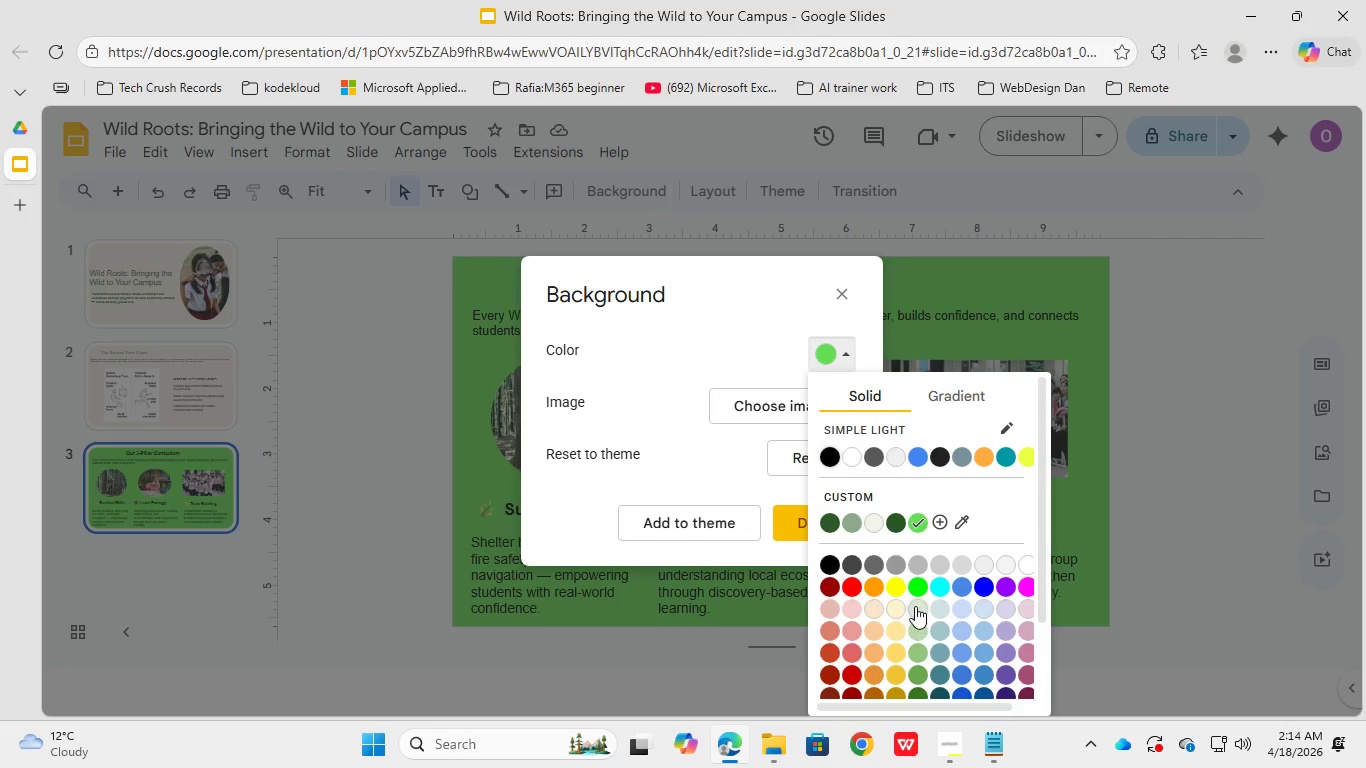 
left_click([915, 584])
 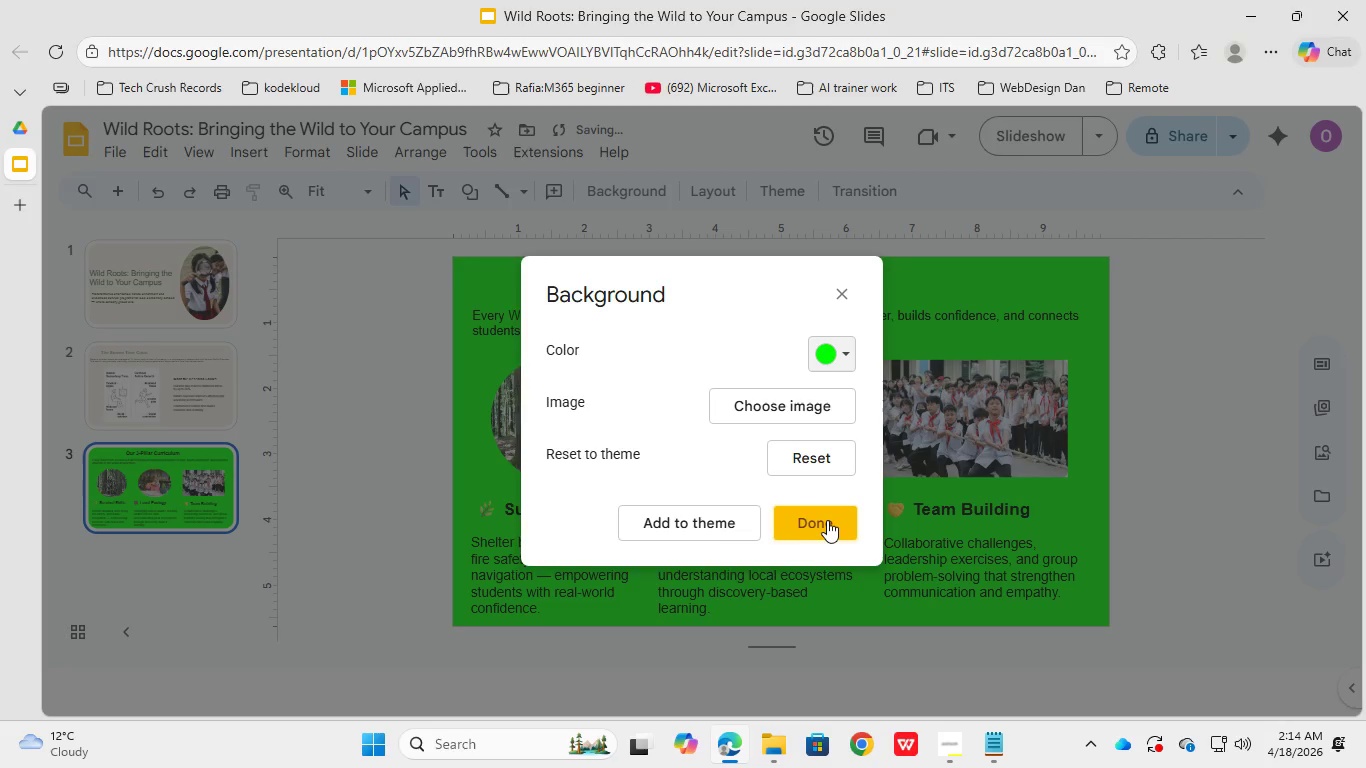 
left_click([822, 520])
 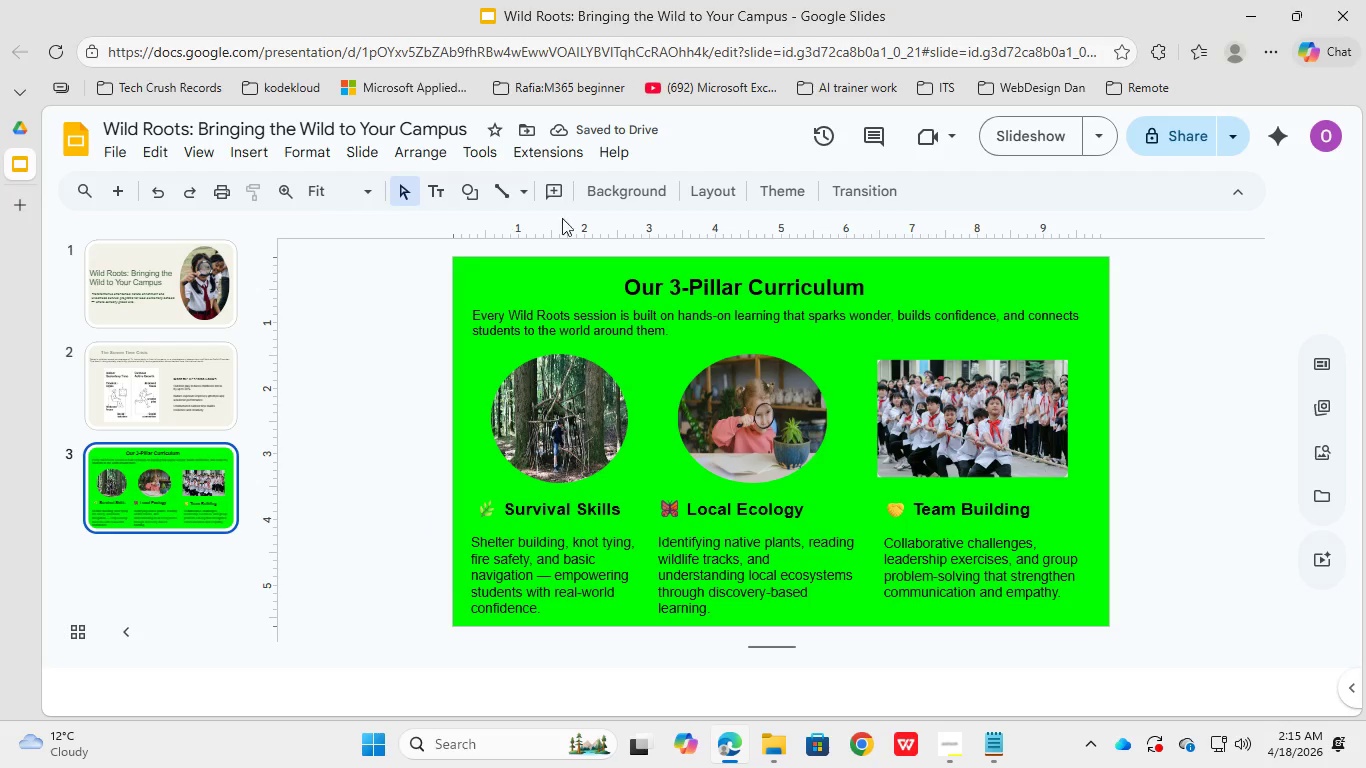 
left_click([649, 178])
 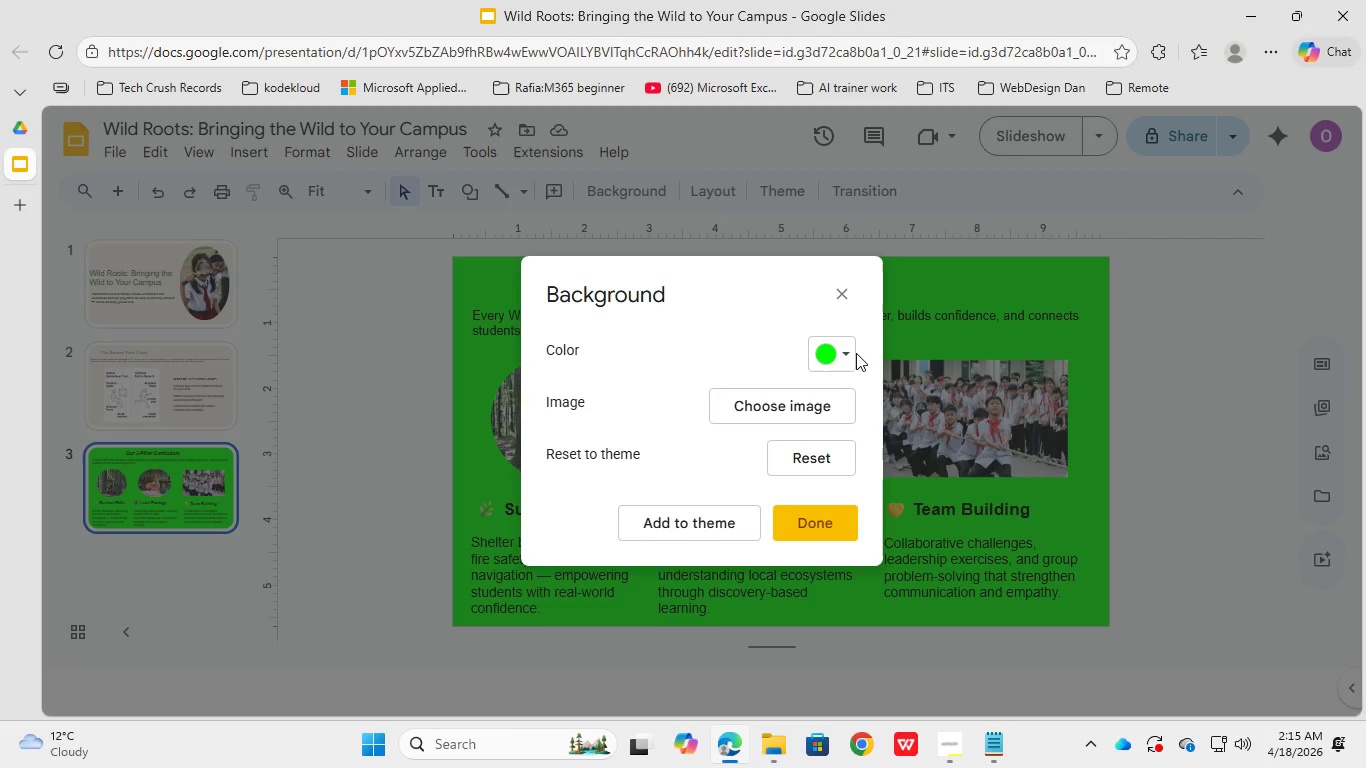 
left_click([846, 354])
 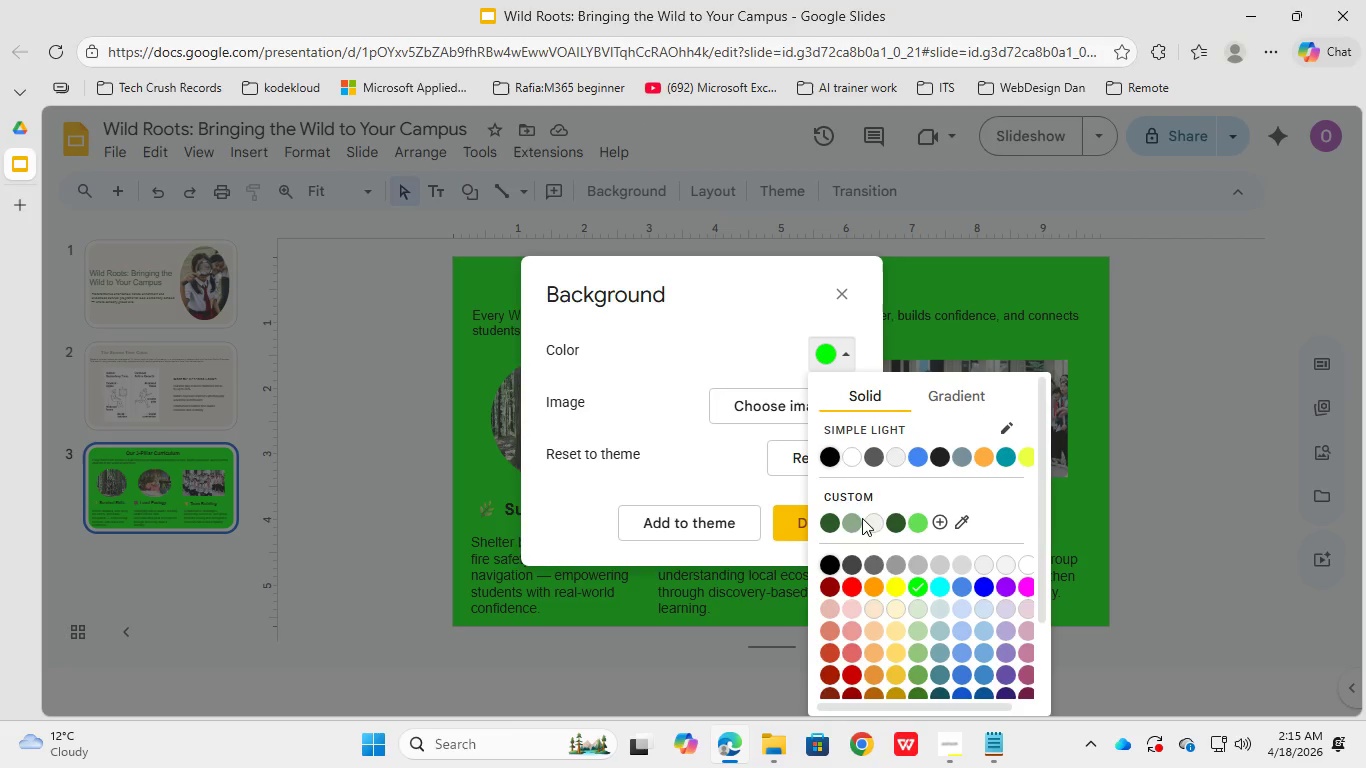 
left_click([856, 489])
 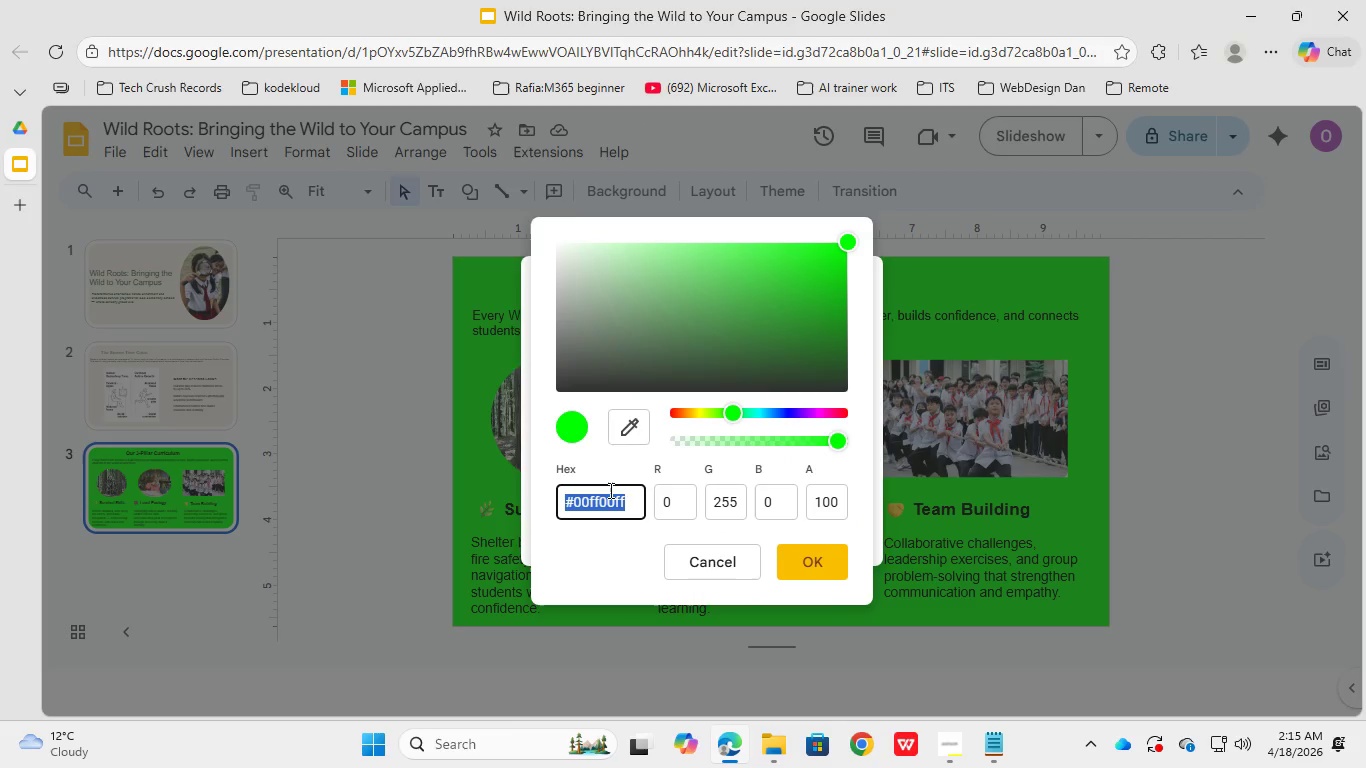 
key(Control+V)
 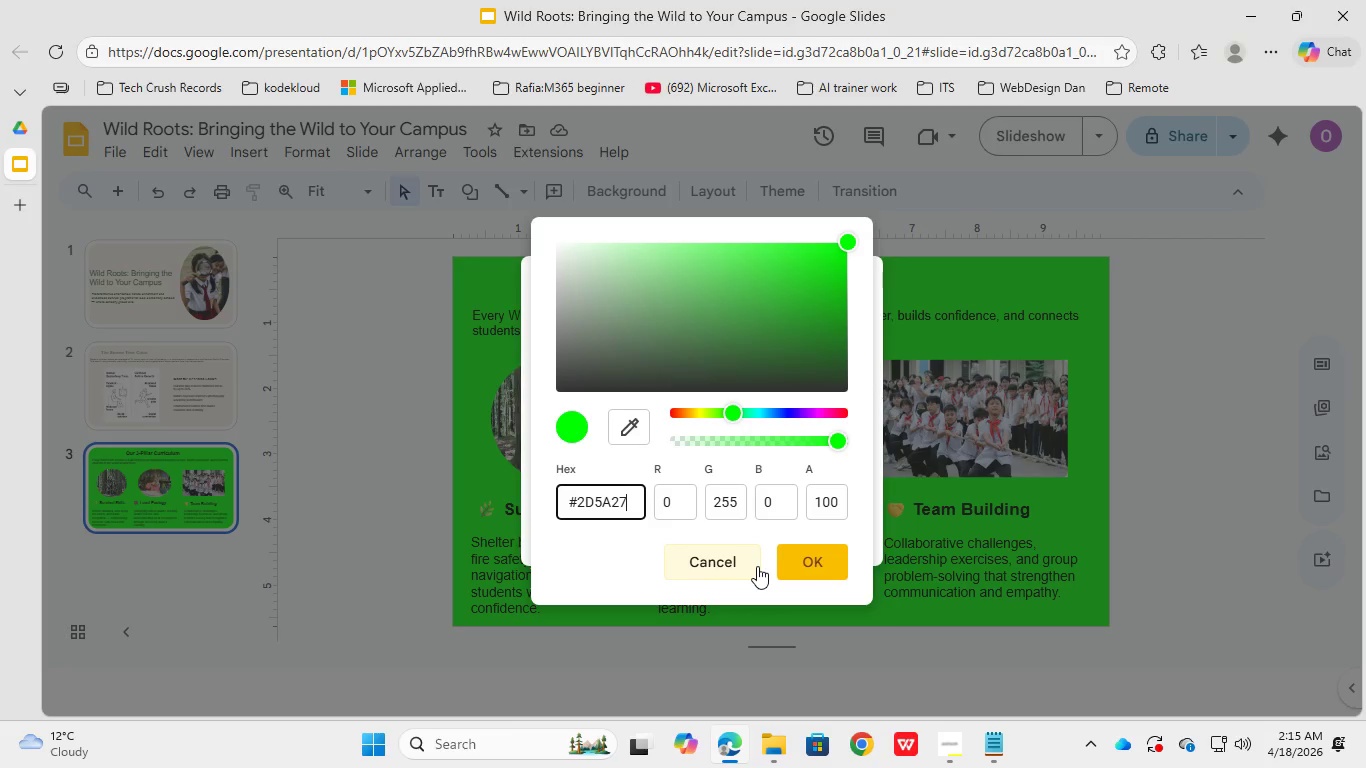 
left_click([799, 564])
 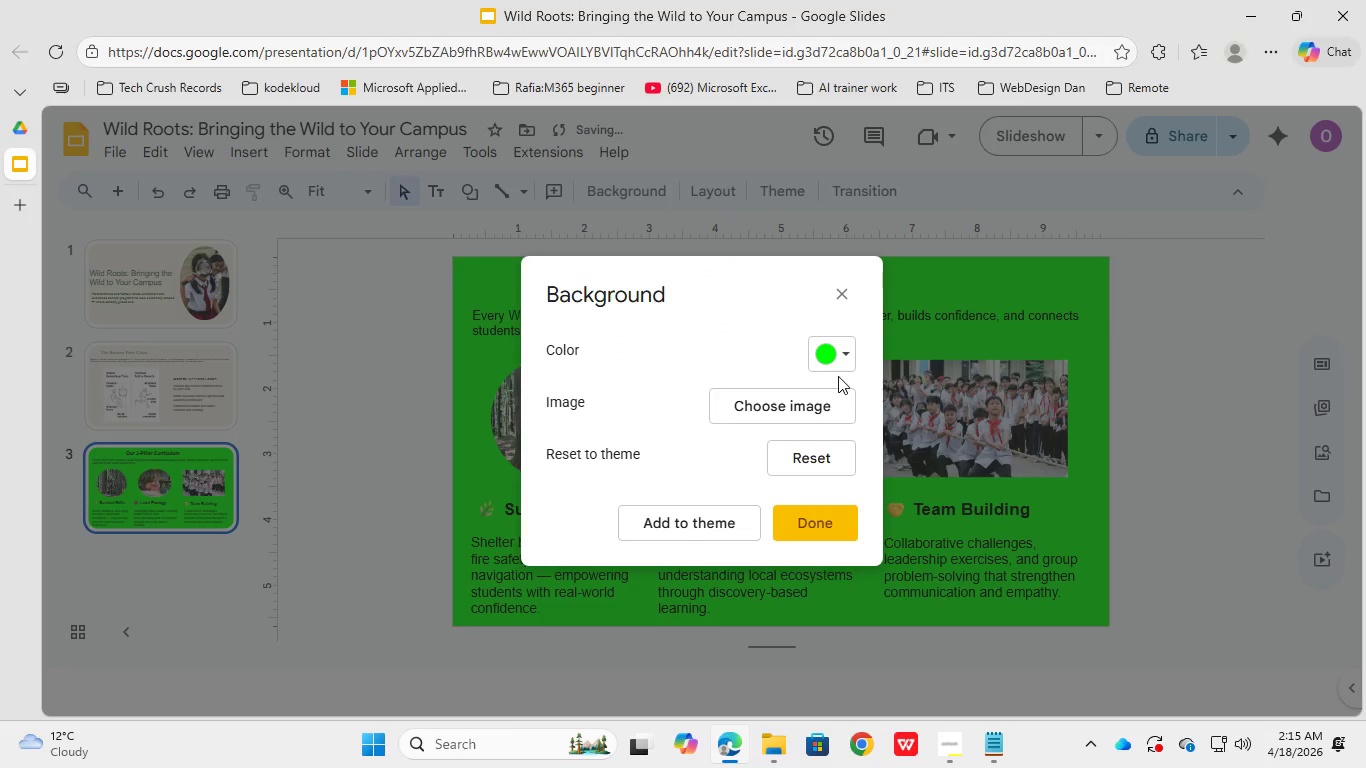 
left_click([814, 523])
 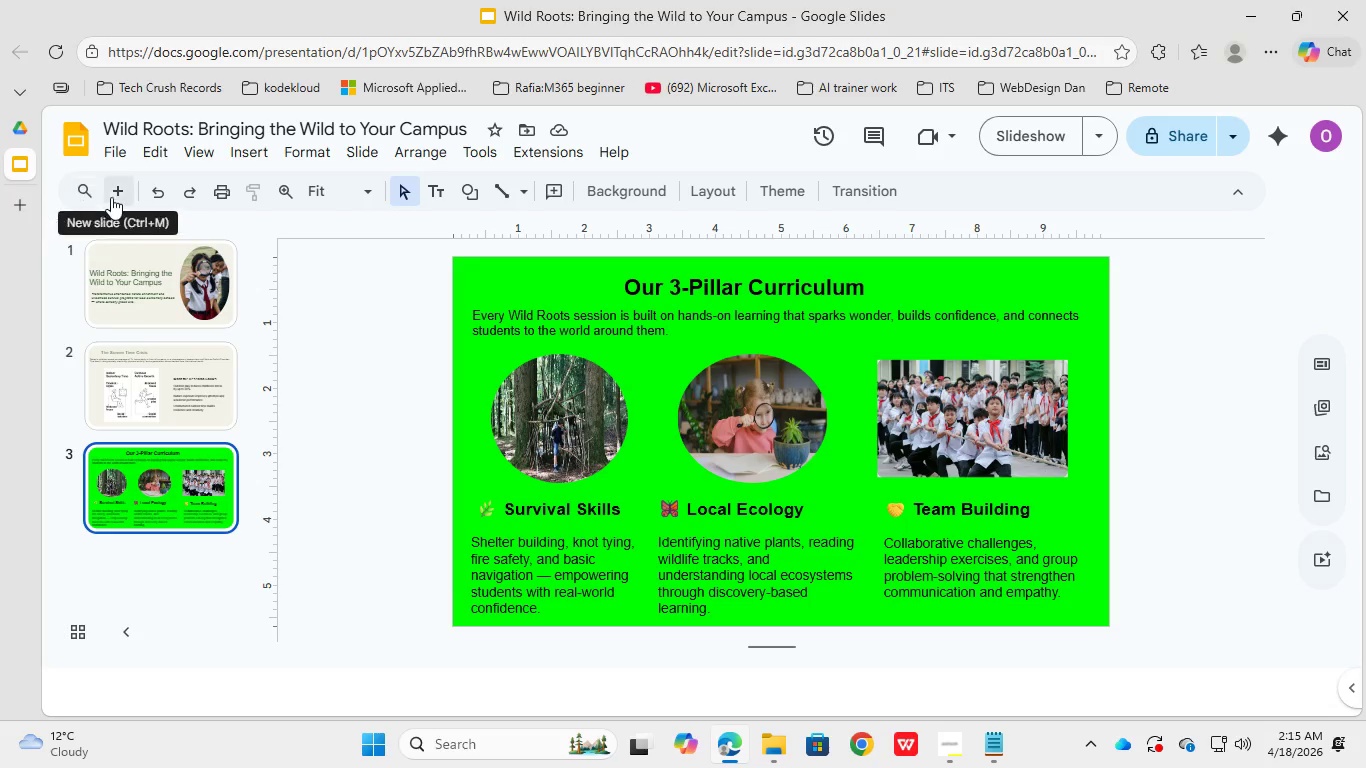 
wait(5.03)
 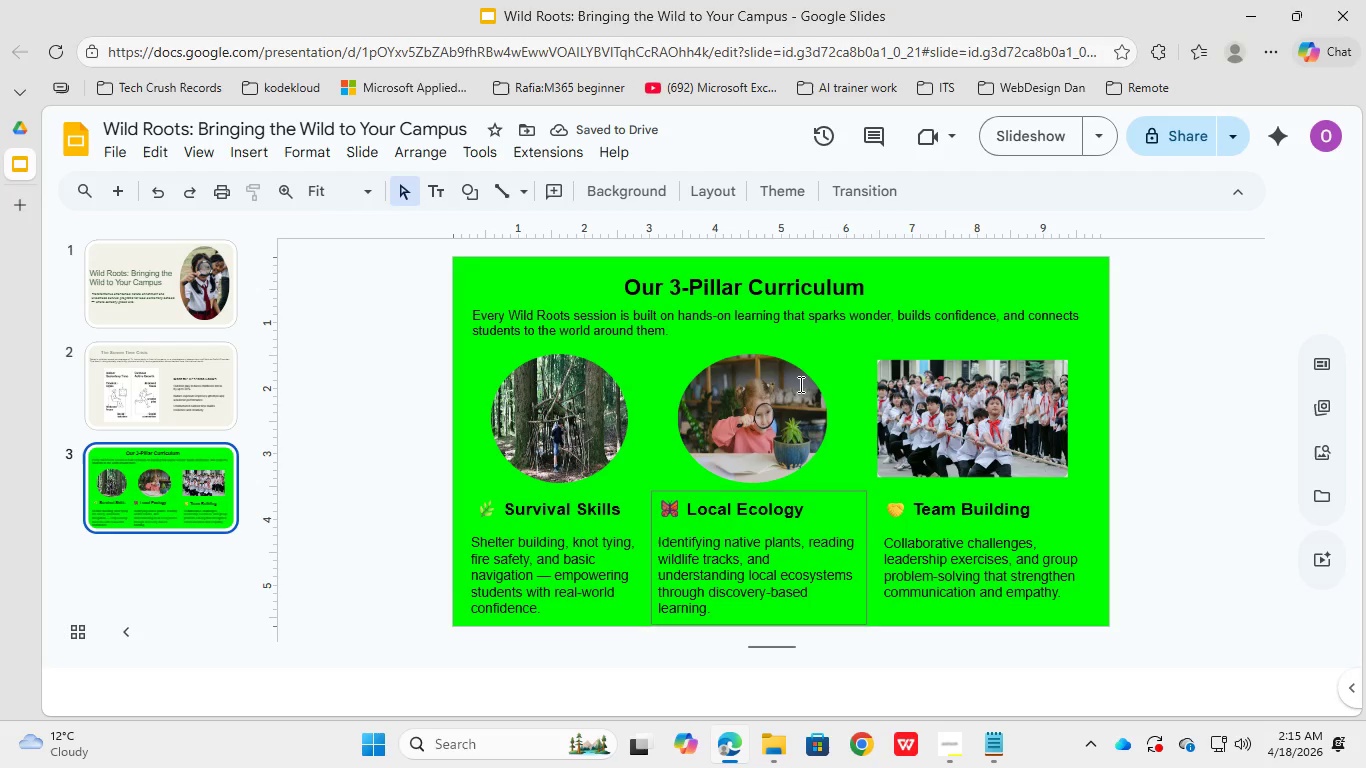 
left_click([116, 193])
 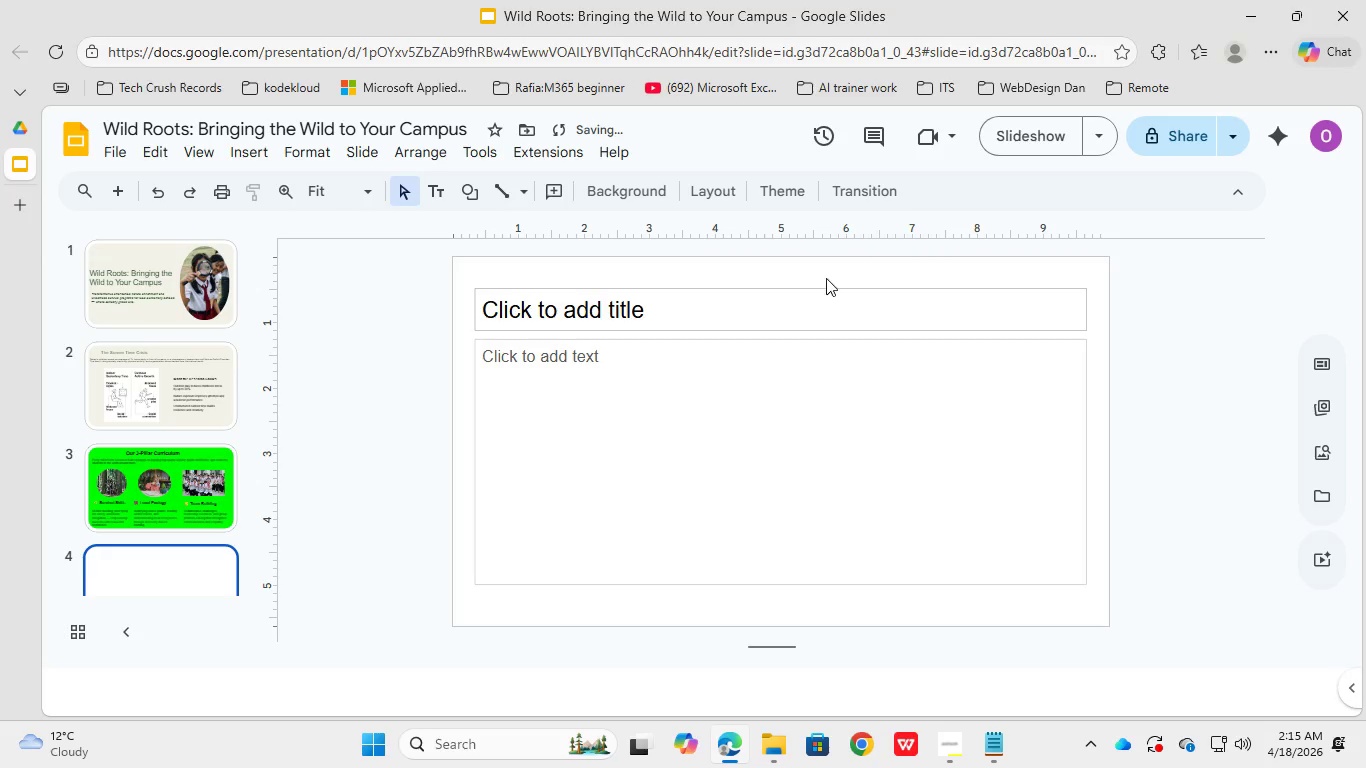 
left_click([834, 288])
 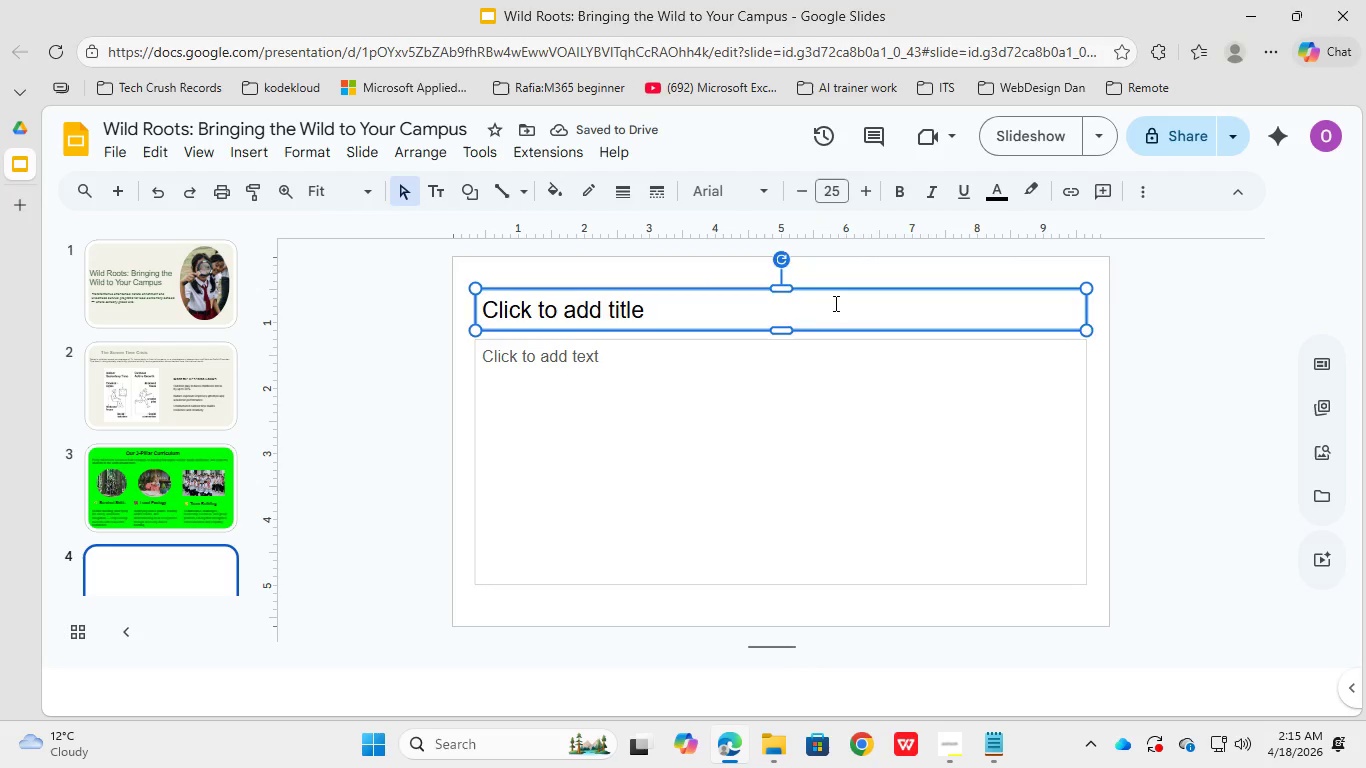 
hold_key(key=Delete, duration=0.36)
 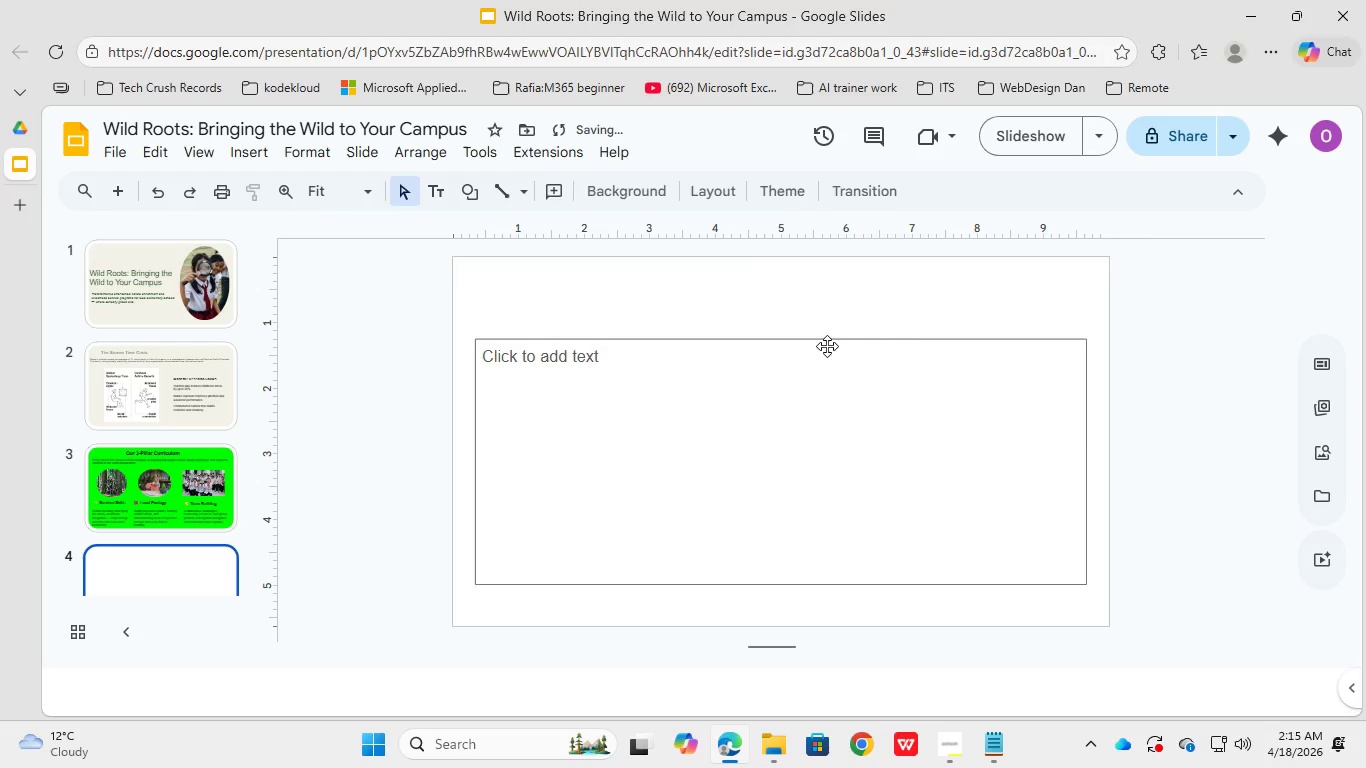 
left_click([827, 345])
 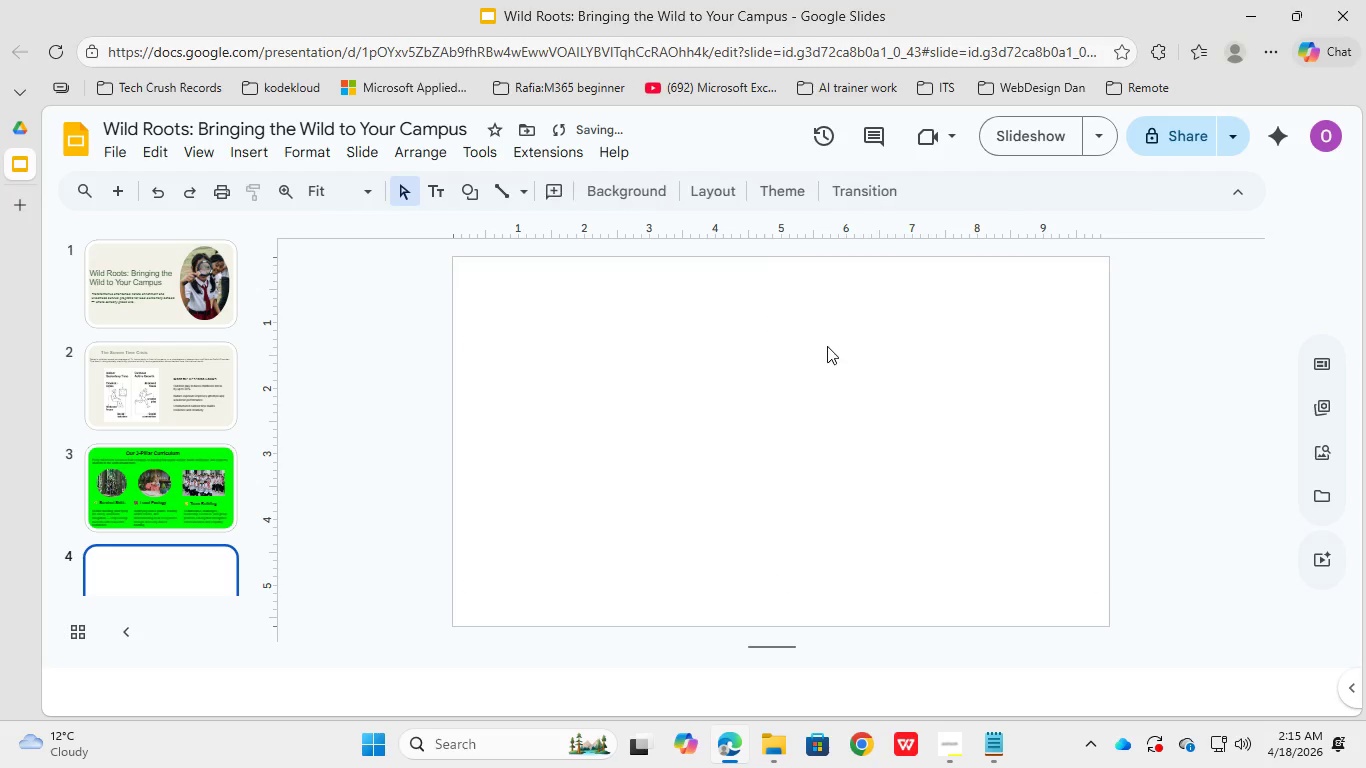 
key(Delete)
 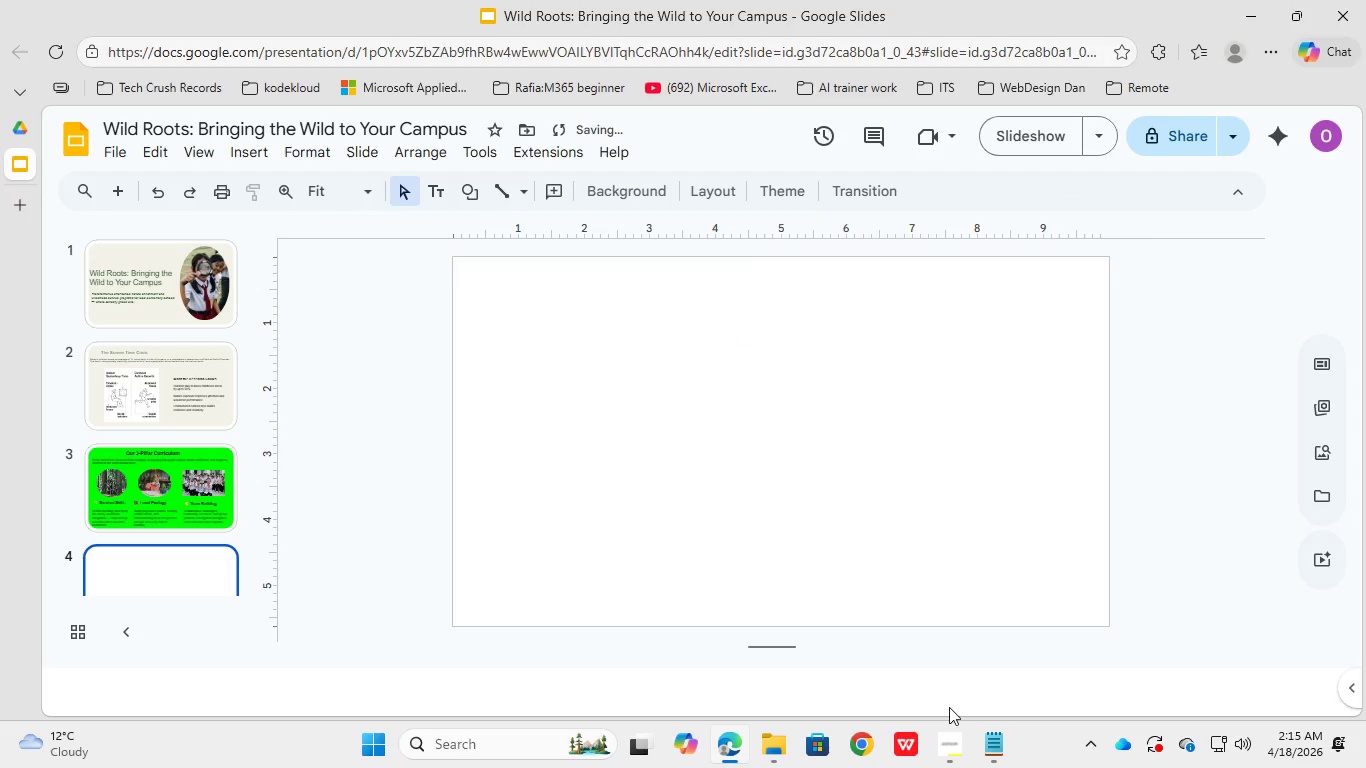 
left_click([995, 755])
 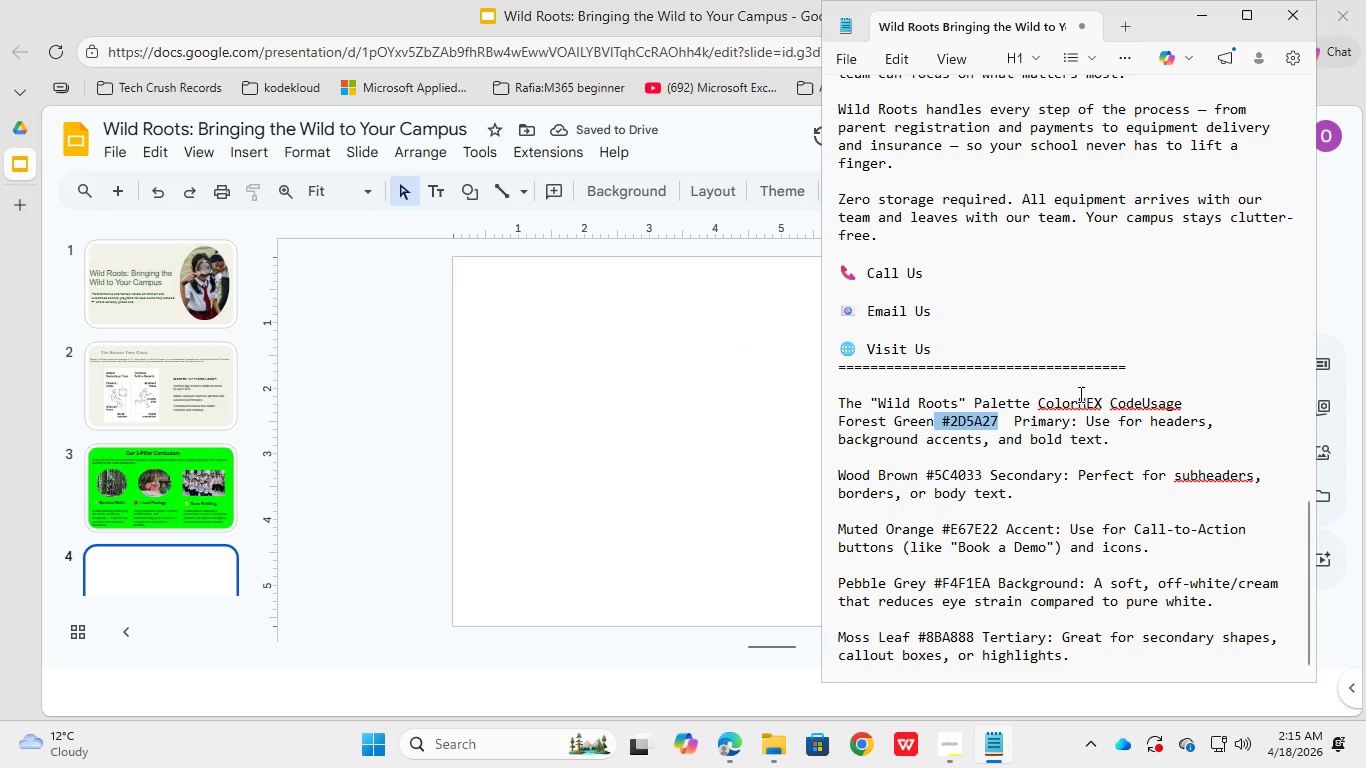 
scroll: coordinate [1077, 393], scroll_direction: down, amount: 2.0
 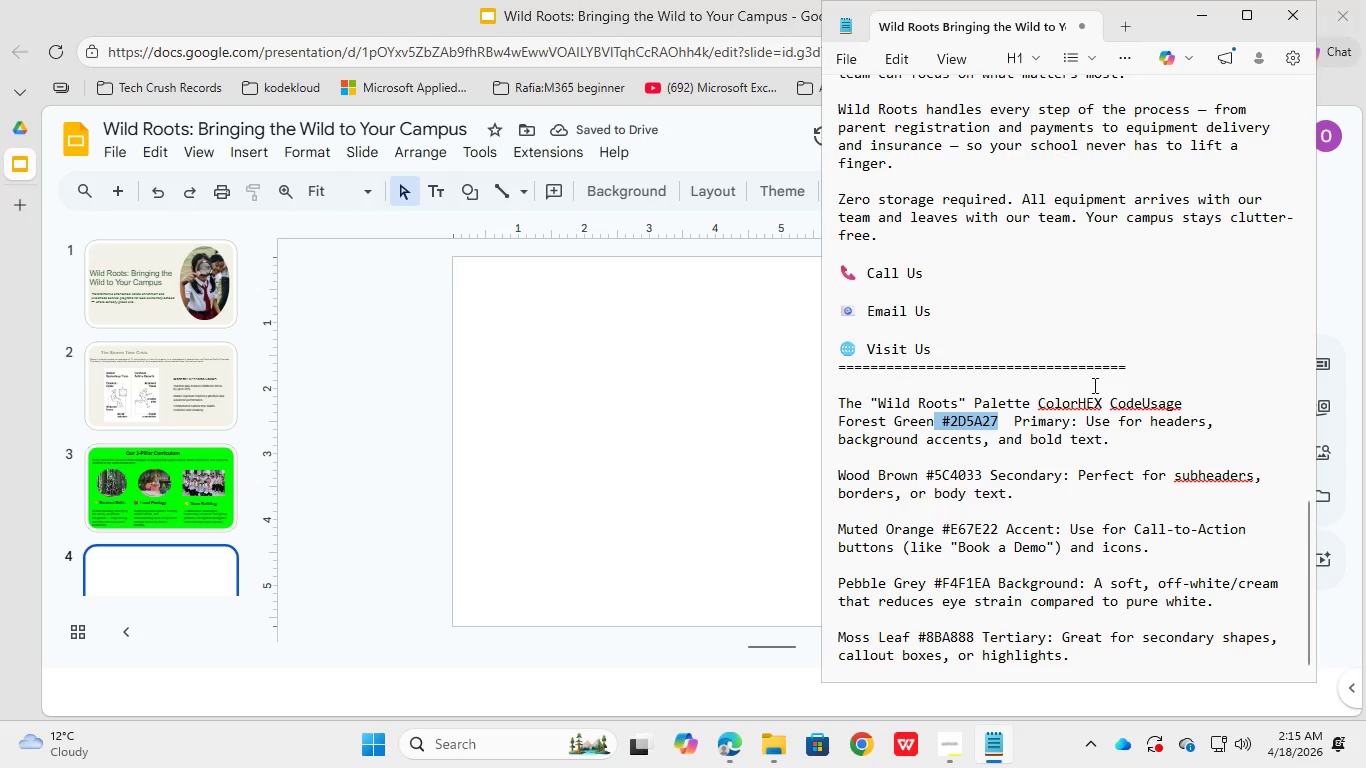 
scroll: coordinate [1093, 385], scroll_direction: up, amount: 5.0
 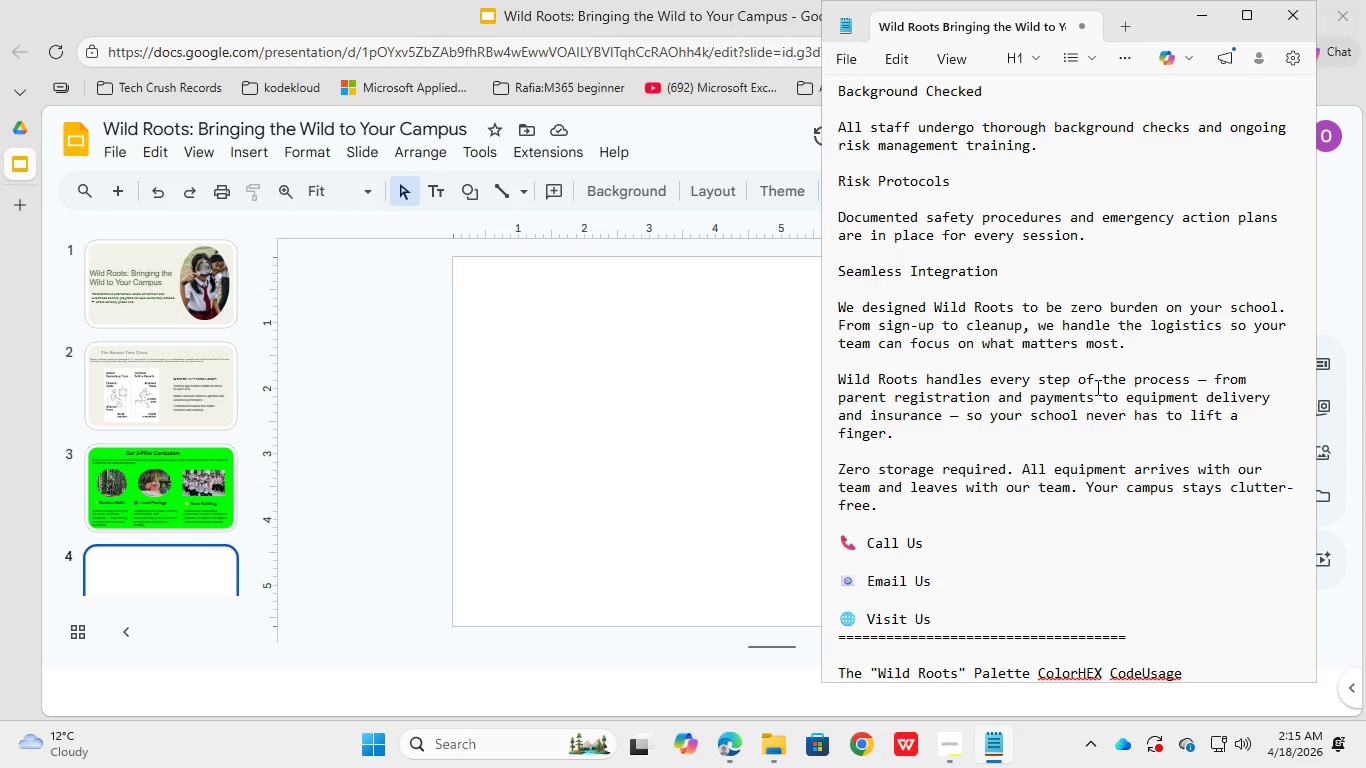 
wait(10.27)
 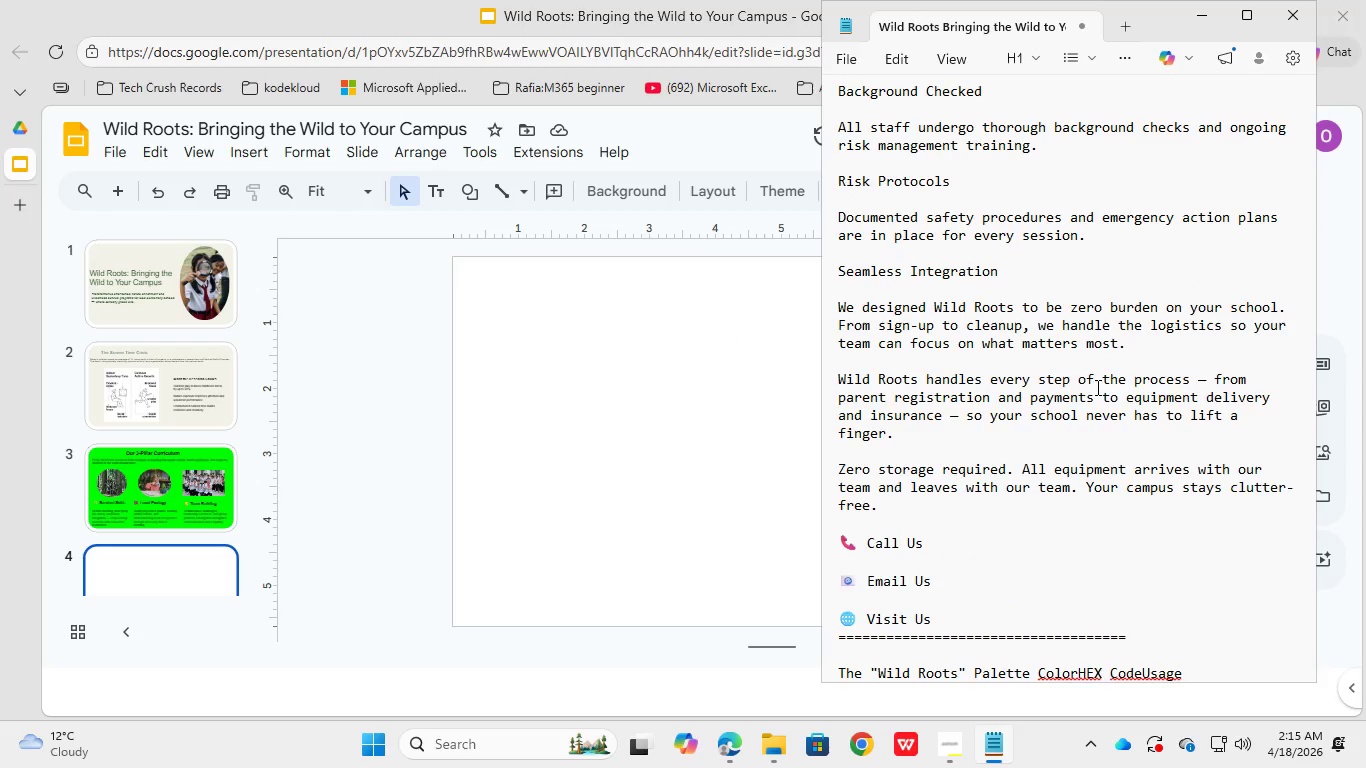 
scroll: coordinate [1238, 313], scroll_direction: up, amount: 3.0
 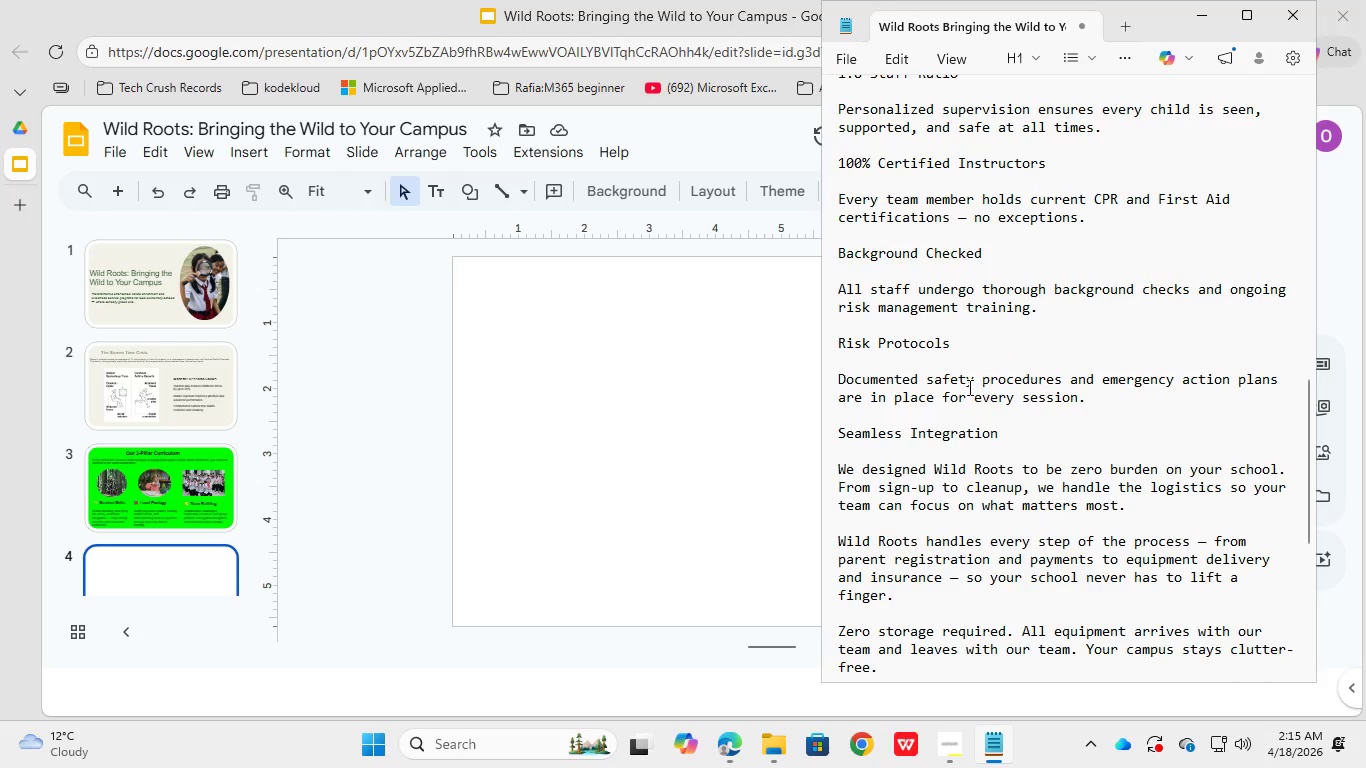 
left_click([676, 362])
 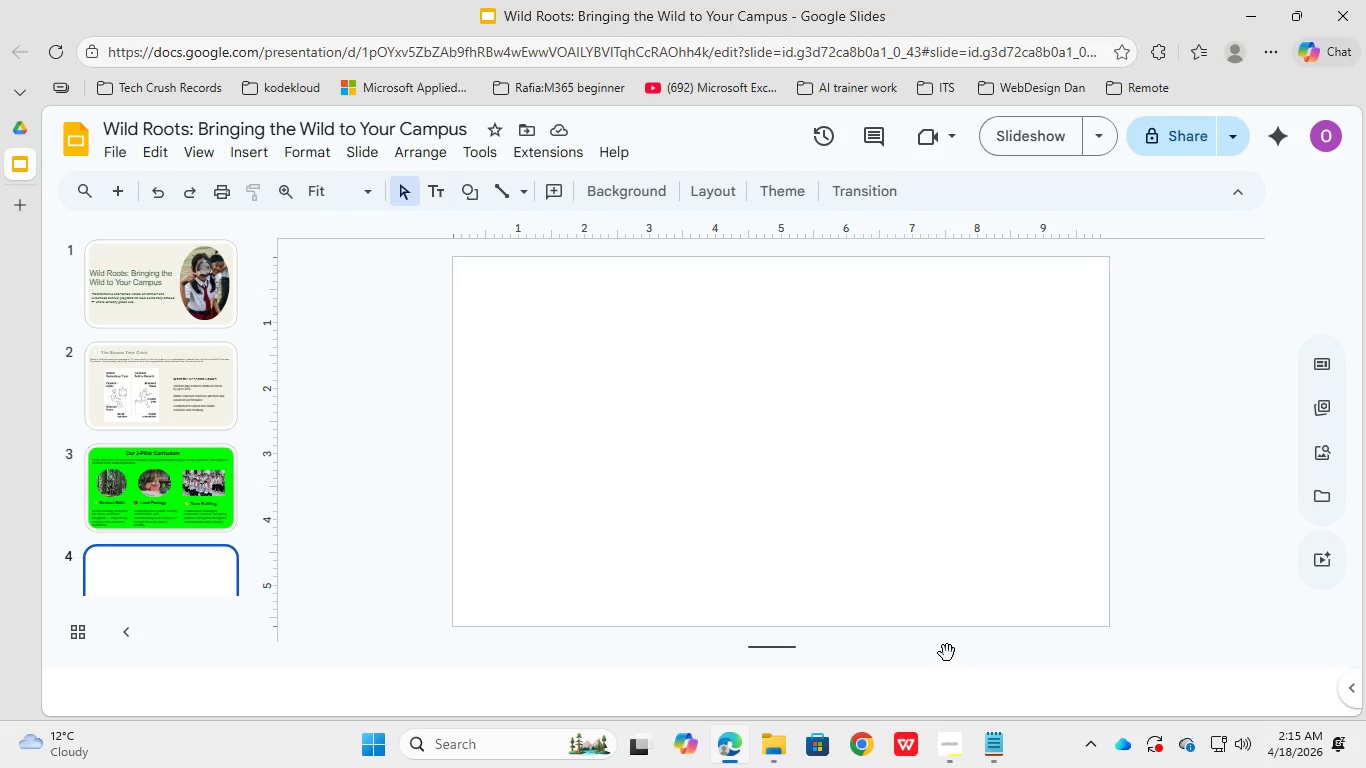 
left_click([991, 751])
 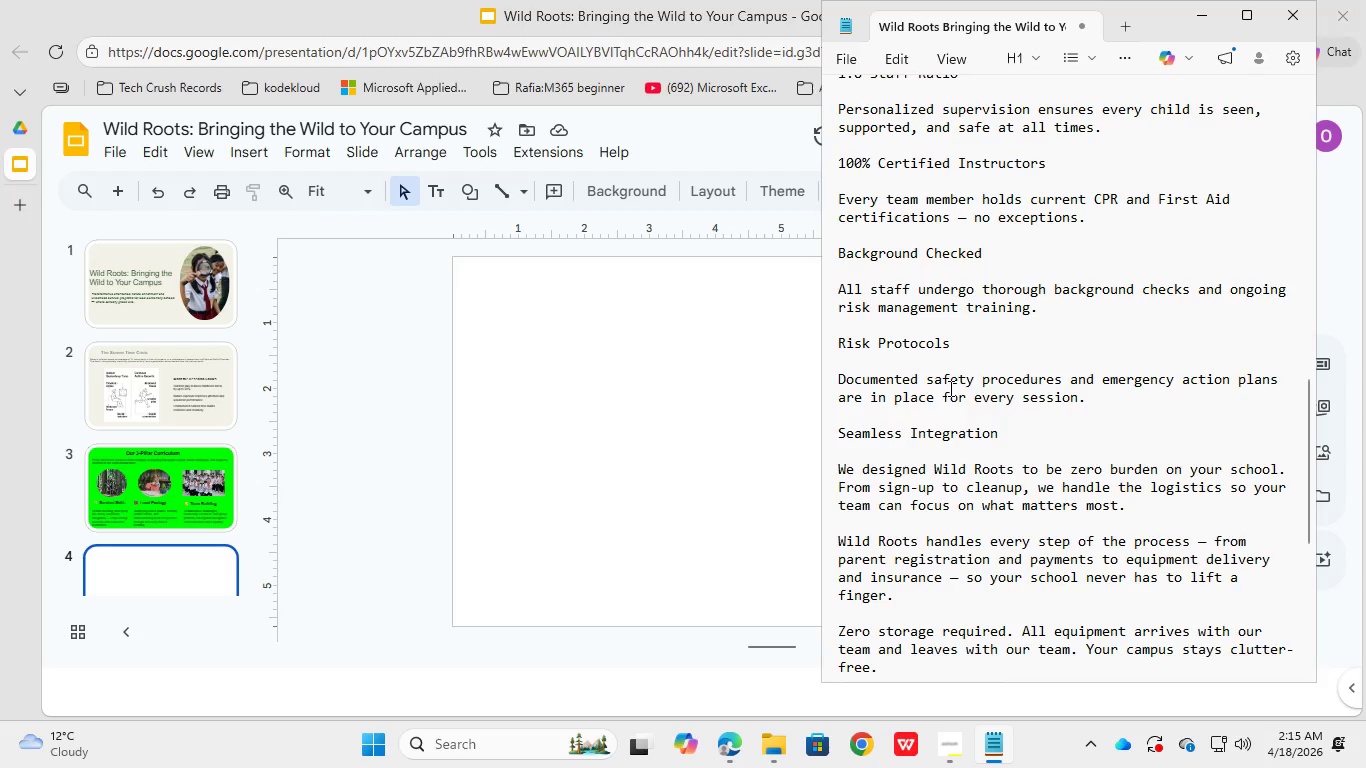 
scroll: coordinate [970, 312], scroll_direction: up, amount: 11.0
 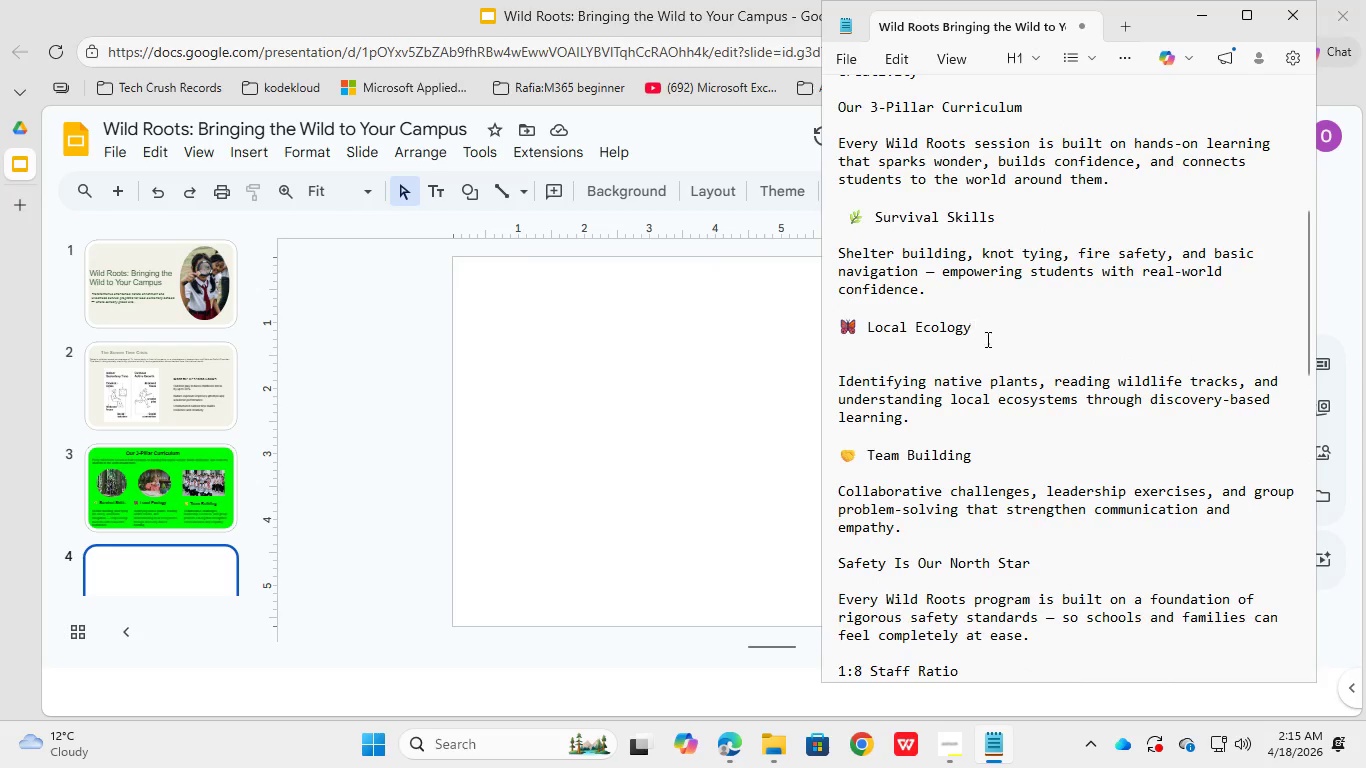 
scroll: coordinate [972, 355], scroll_direction: up, amount: 11.0
 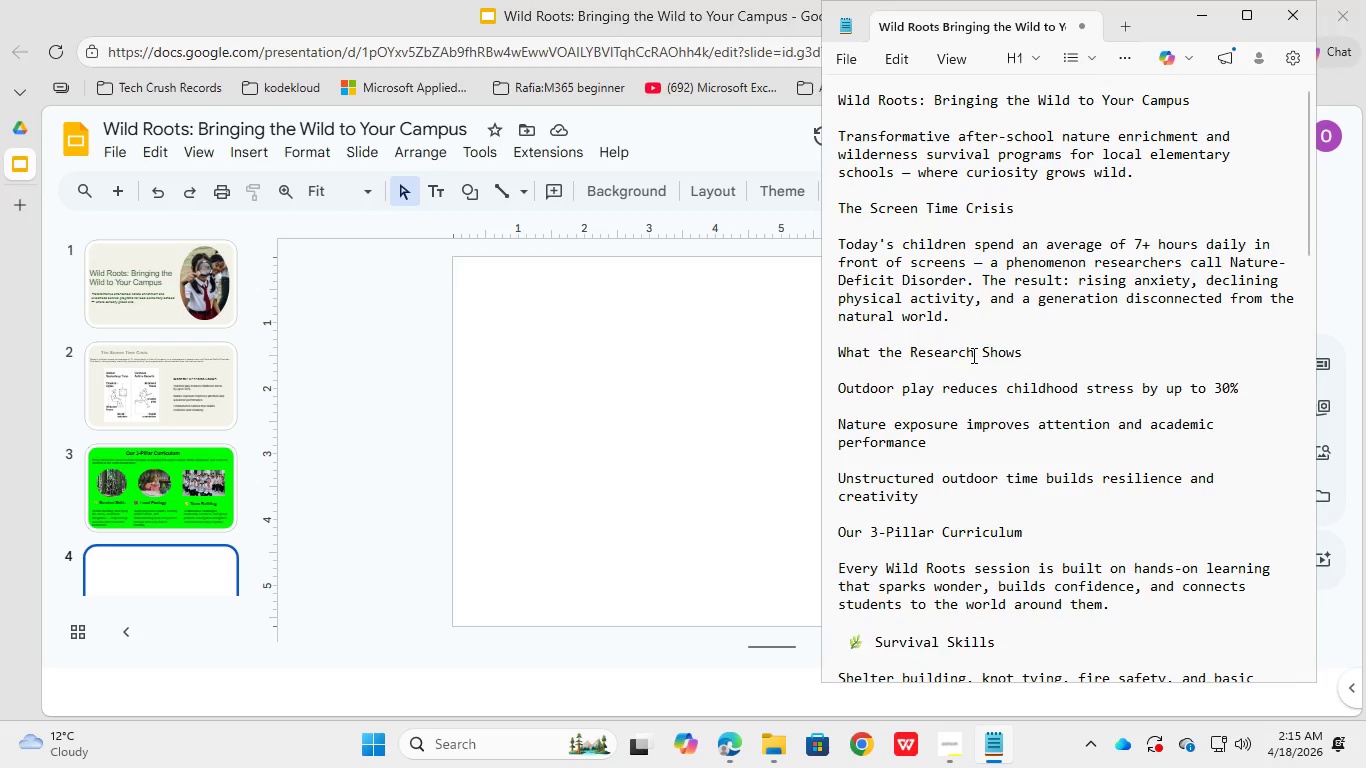 
scroll: coordinate [982, 365], scroll_direction: down, amount: 9.0
 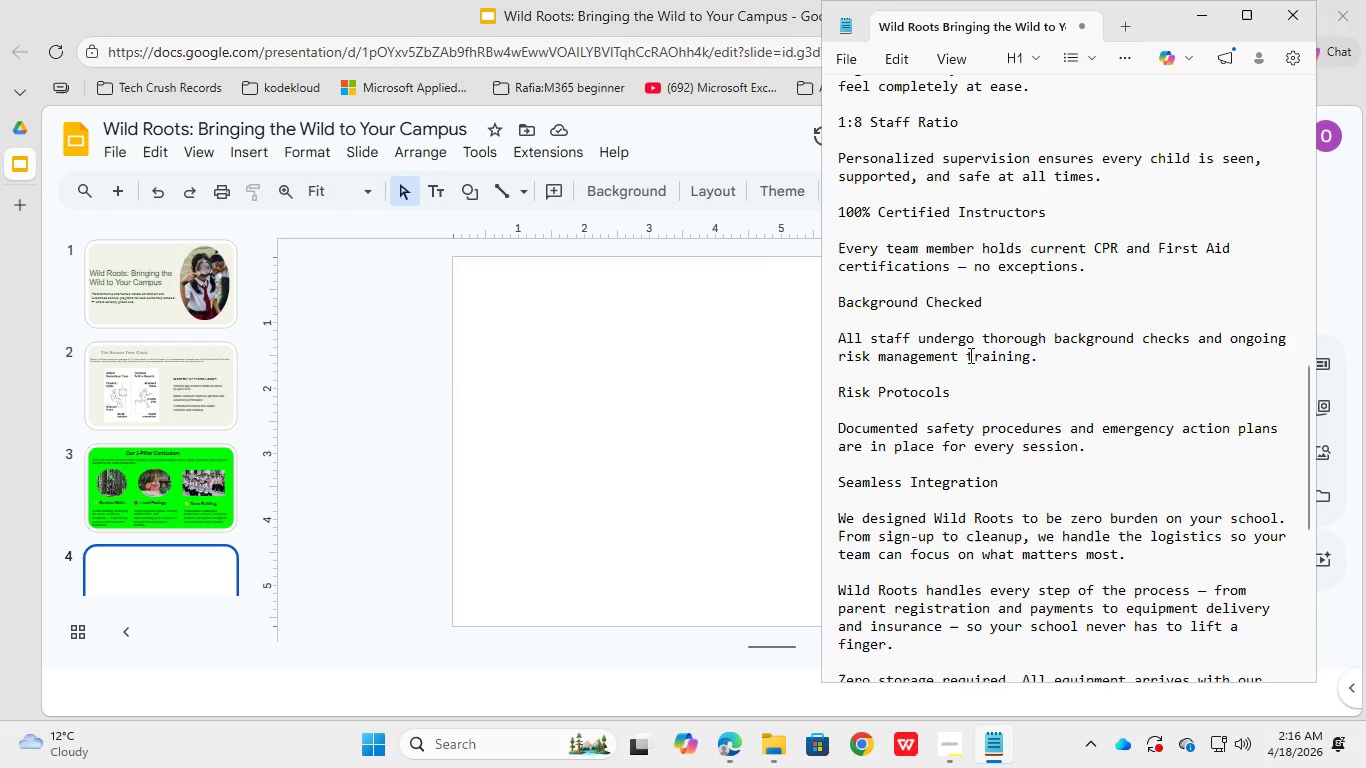 
scroll: coordinate [951, 322], scroll_direction: up, amount: 3.0
 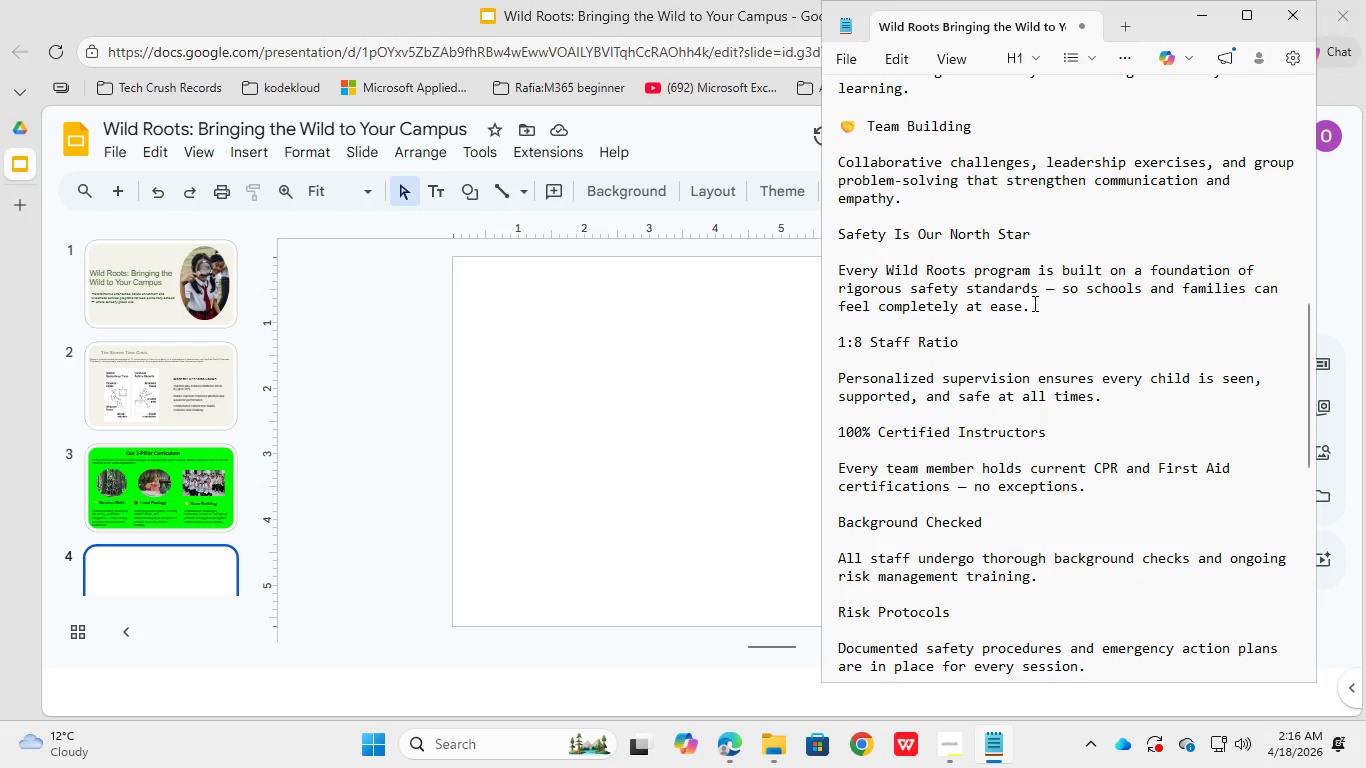 
left_click_drag(start_coordinate=[1035, 305], to_coordinate=[837, 231])
 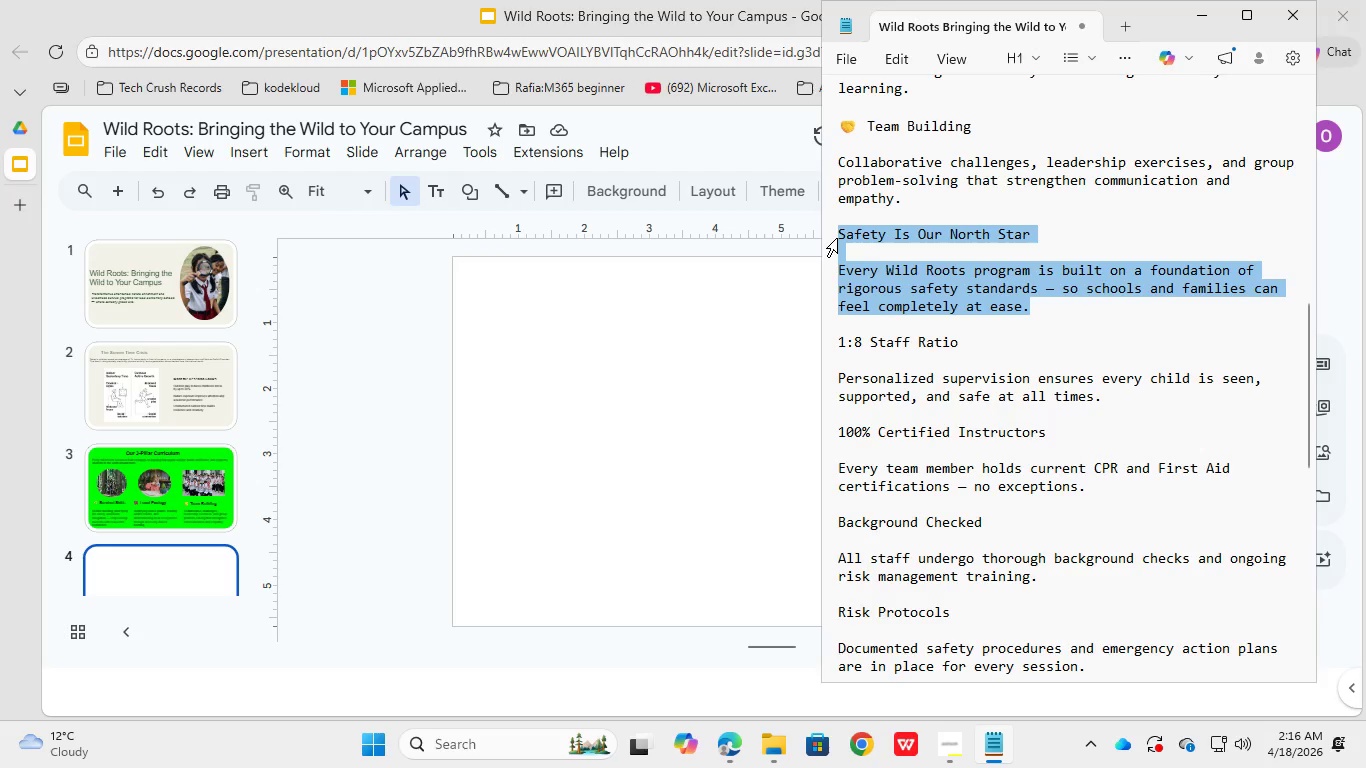 
hold_key(key=ControlLeft, duration=0.39)
 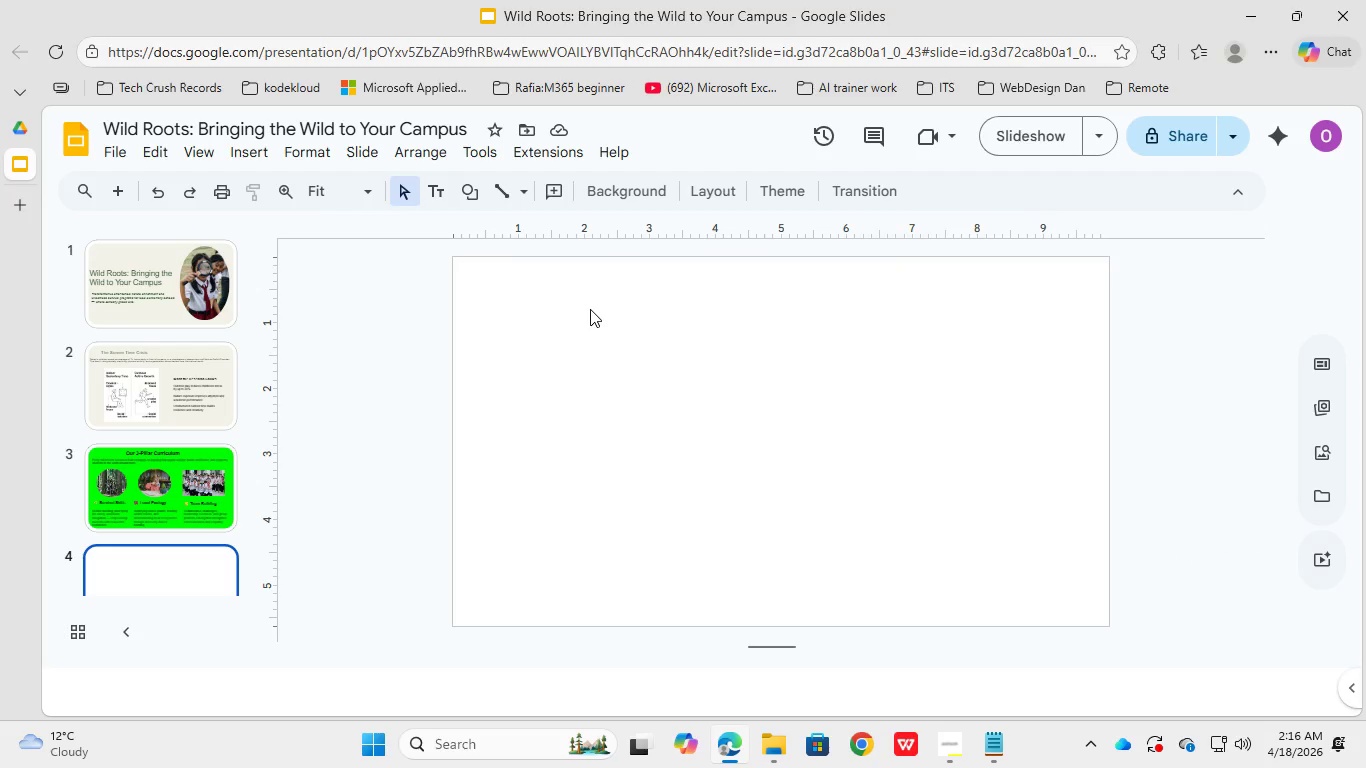 
hold_key(key=C, duration=0.33)
 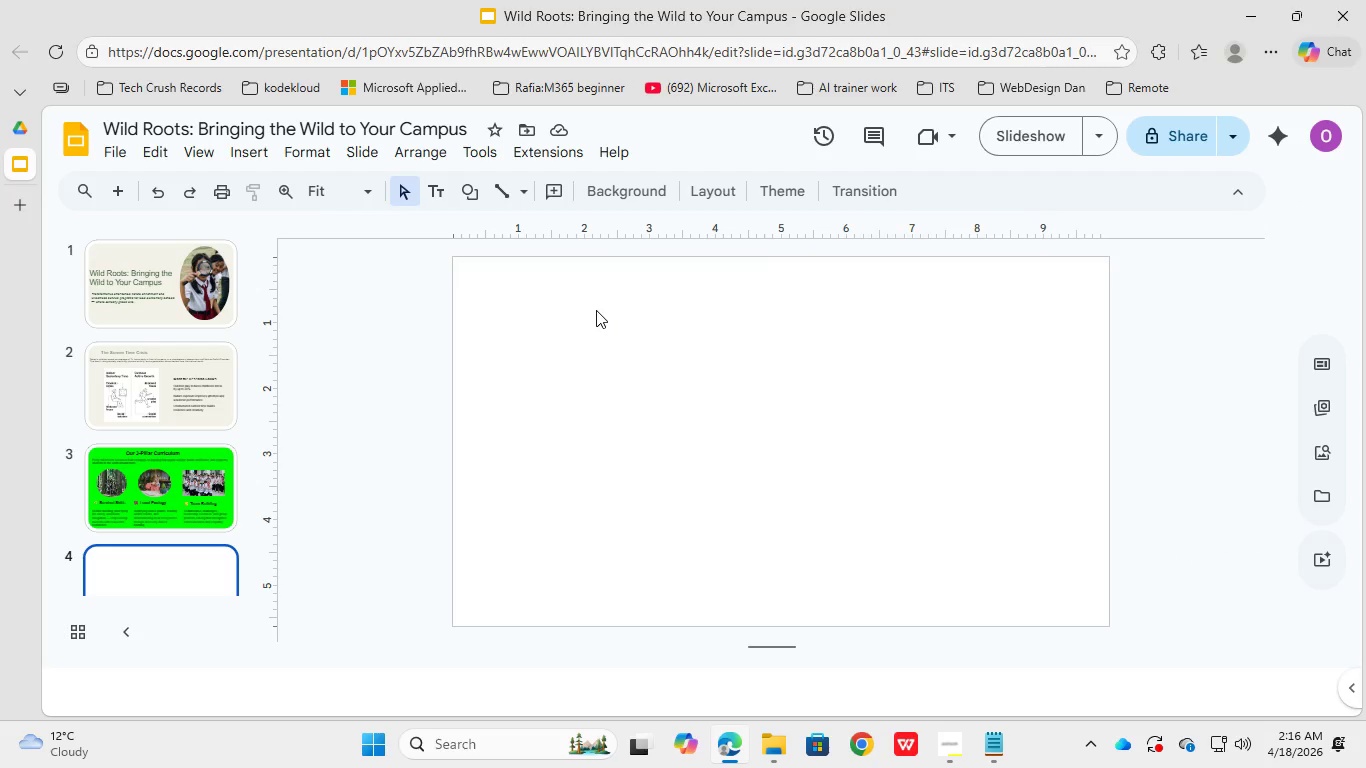 
key(Control+V)
 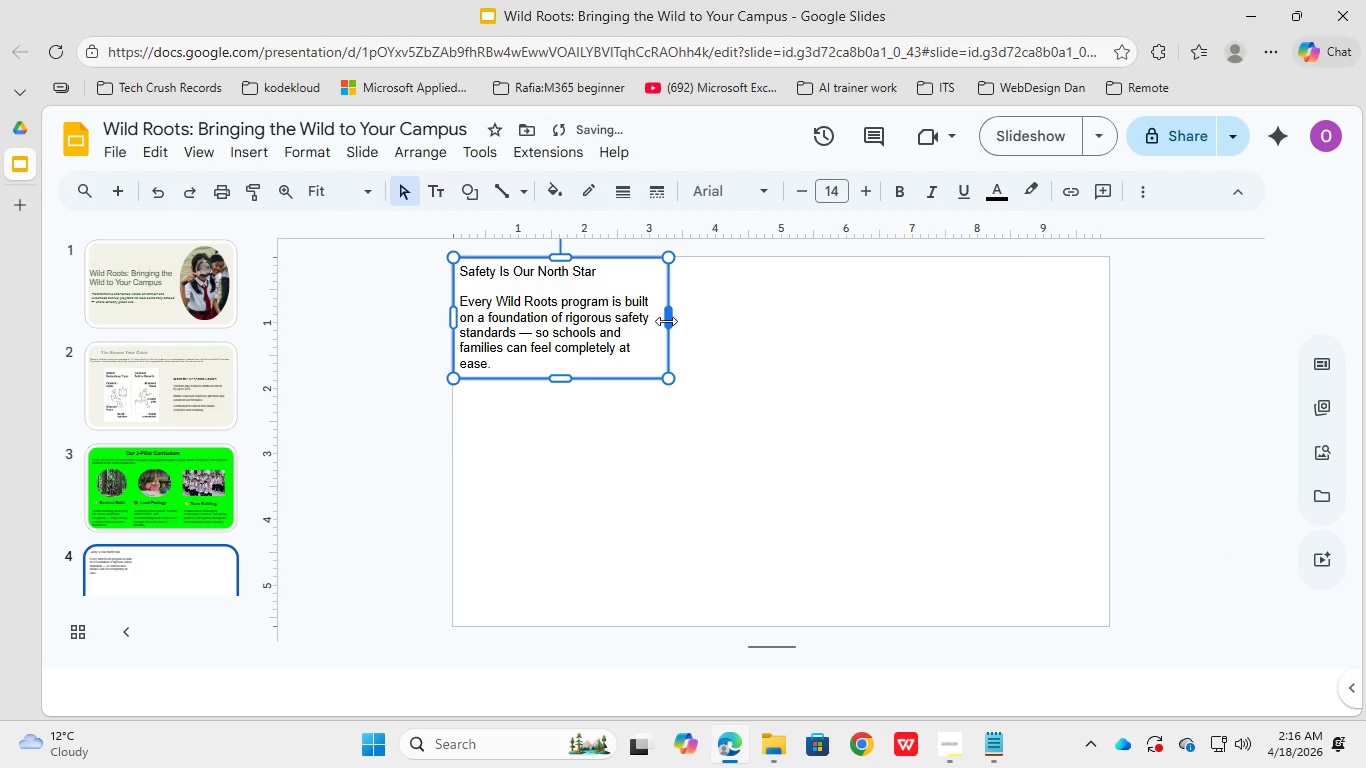 
left_click_drag(start_coordinate=[666, 321], to_coordinate=[1043, 316])
 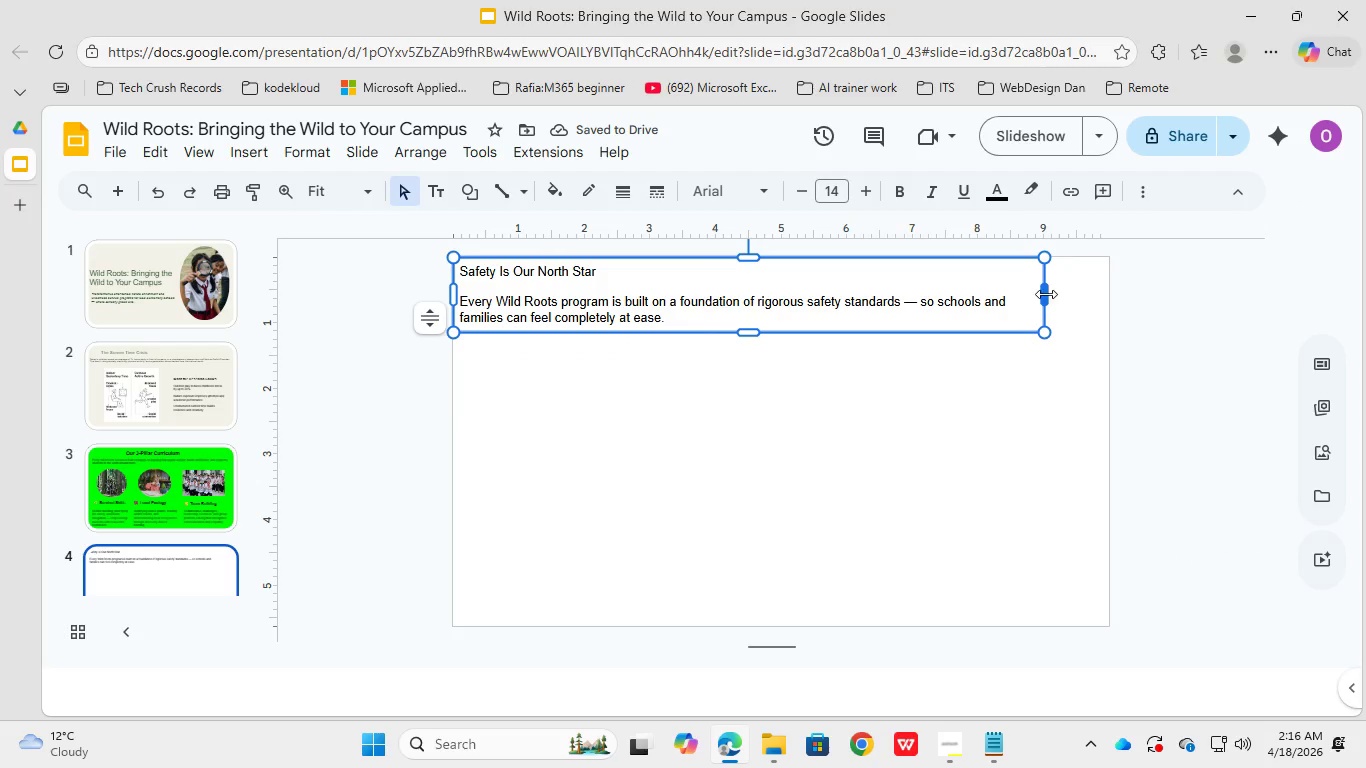 
left_click_drag(start_coordinate=[1046, 294], to_coordinate=[1069, 293])
 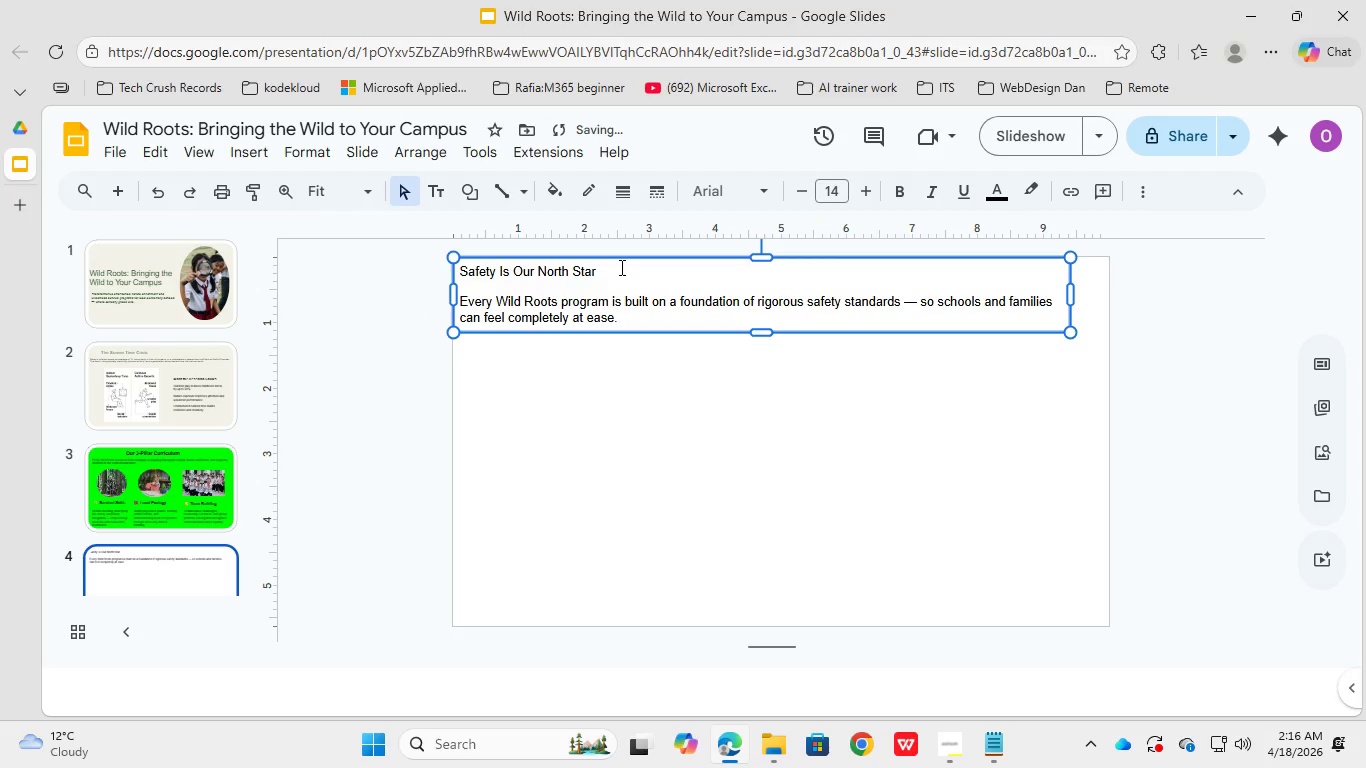 
left_click_drag(start_coordinate=[620, 267], to_coordinate=[431, 267])
 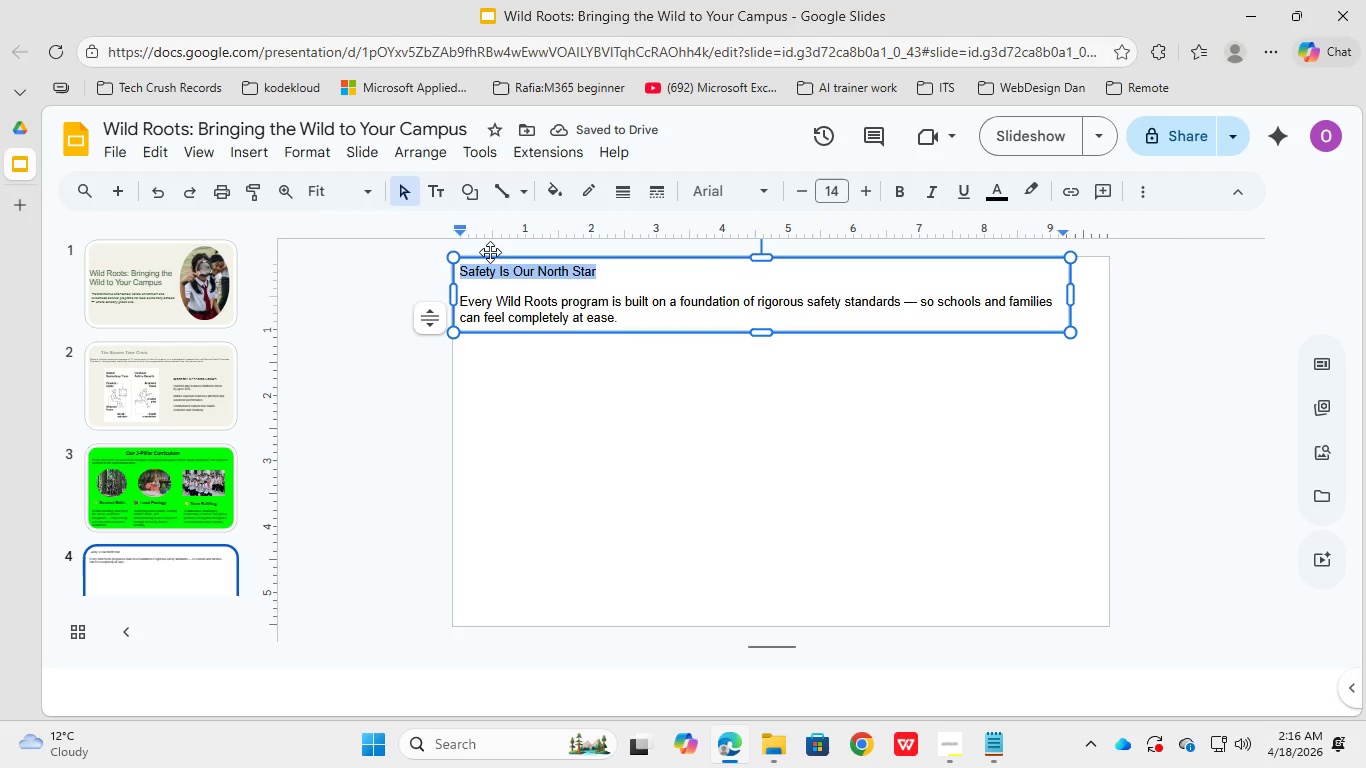 
left_click_drag(start_coordinate=[490, 252], to_coordinate=[521, 266])
 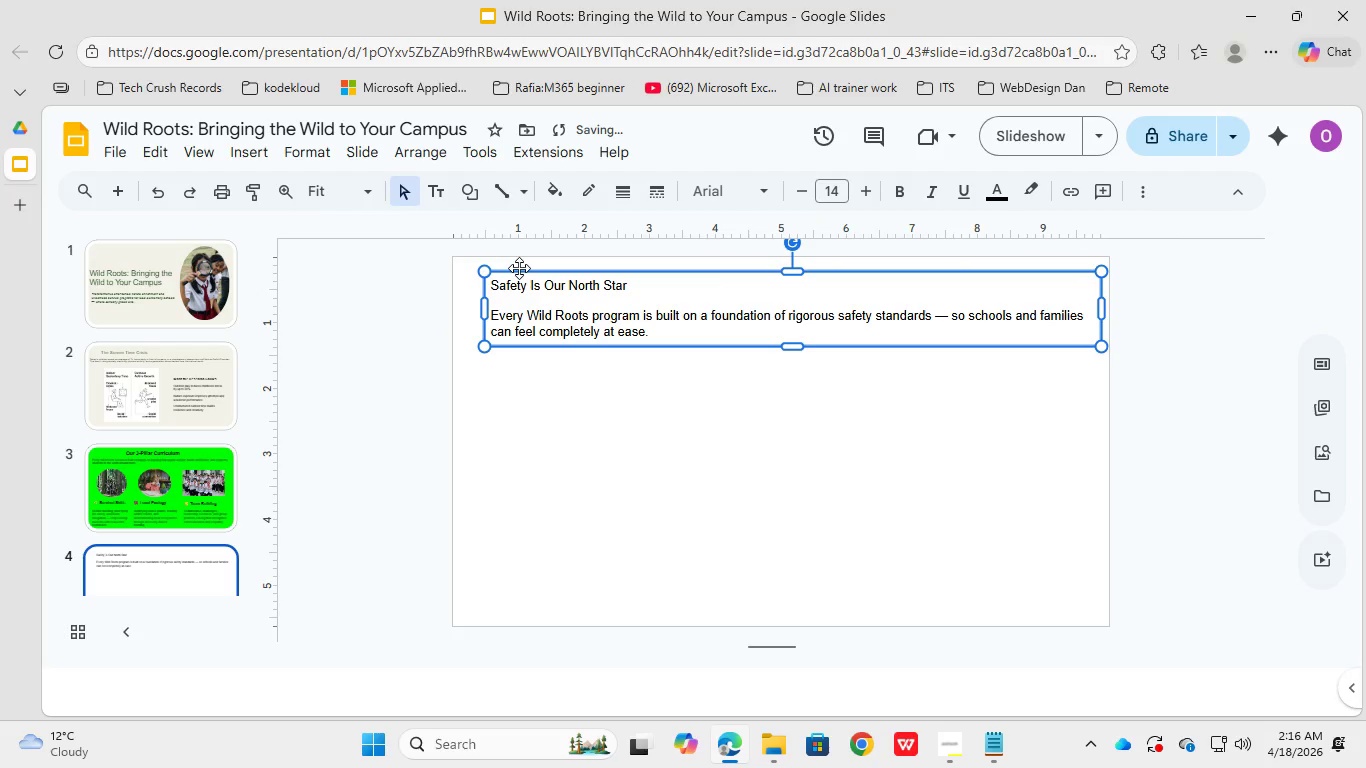 
left_click_drag(start_coordinate=[519, 268], to_coordinate=[516, 262])
 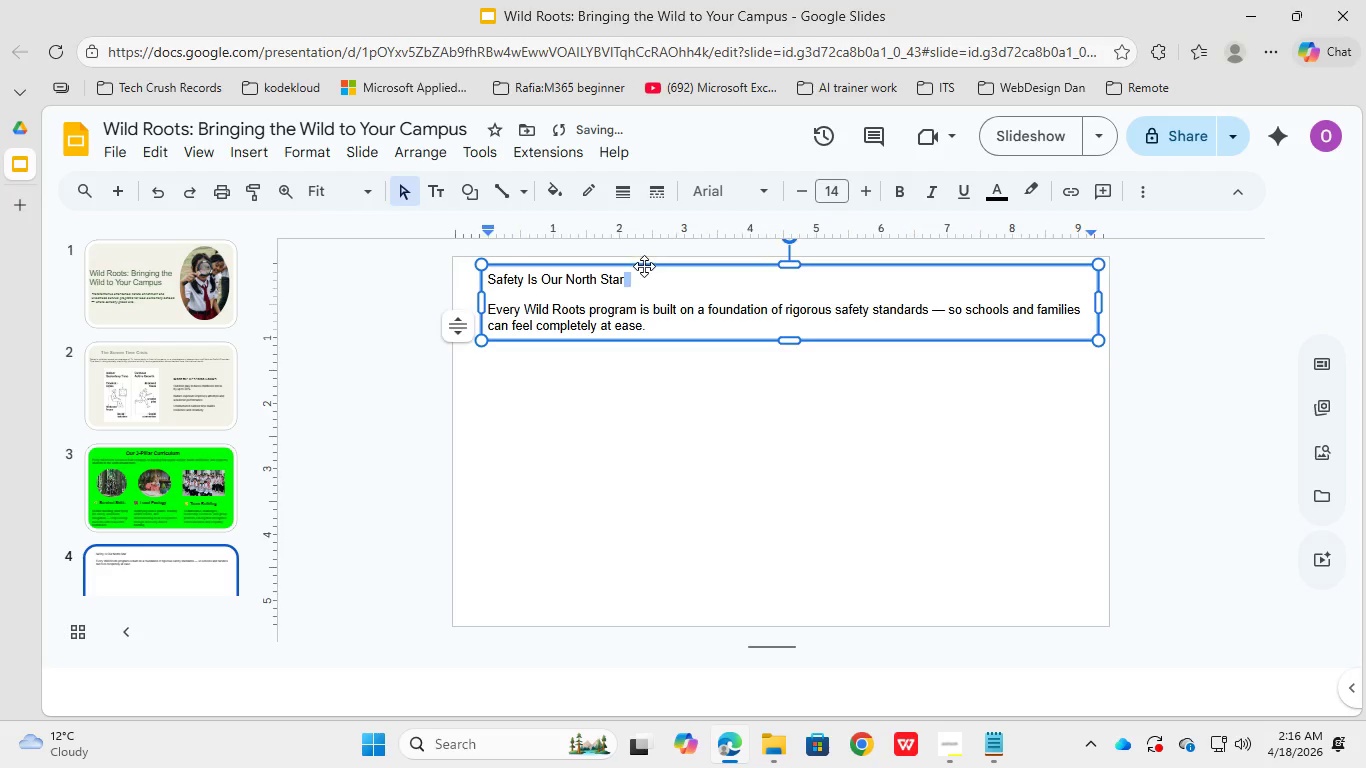 
double_click([641, 274])
 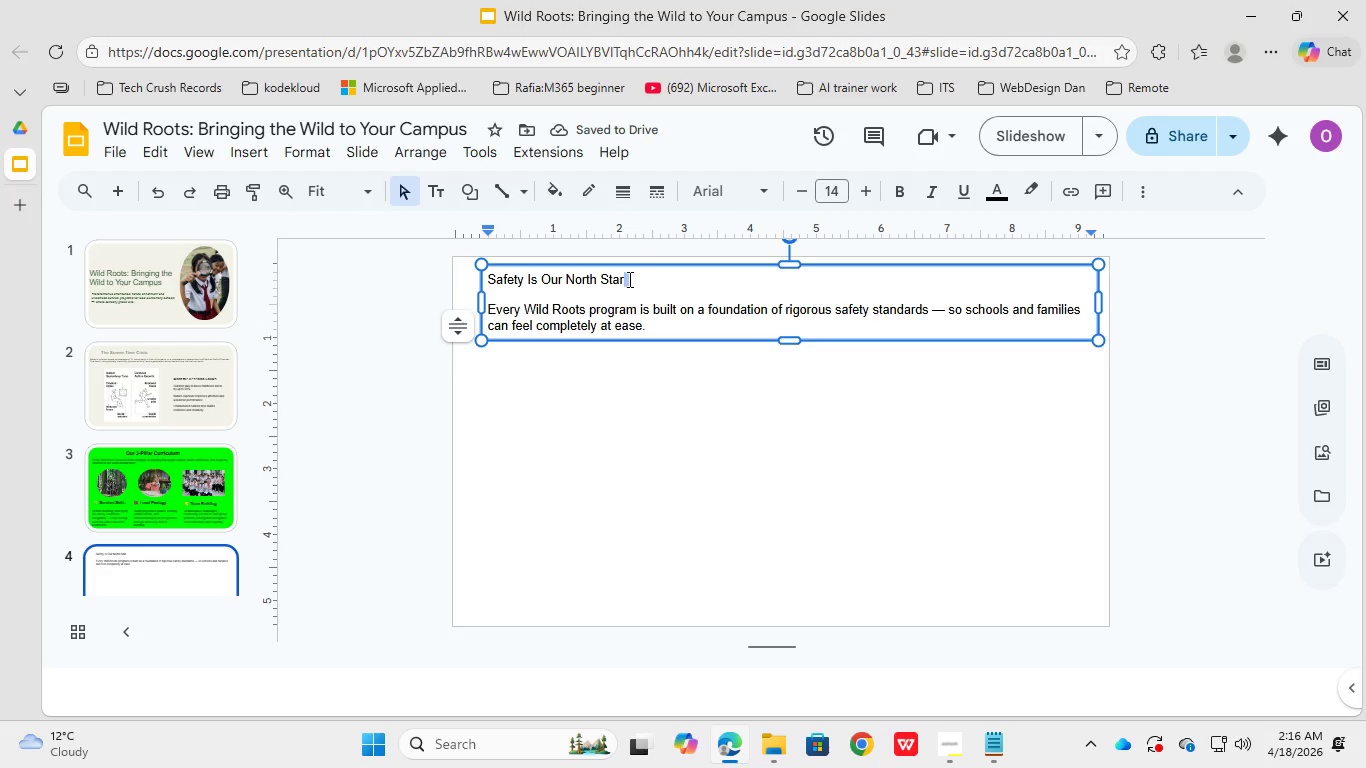 
left_click_drag(start_coordinate=[628, 279], to_coordinate=[623, 280])
 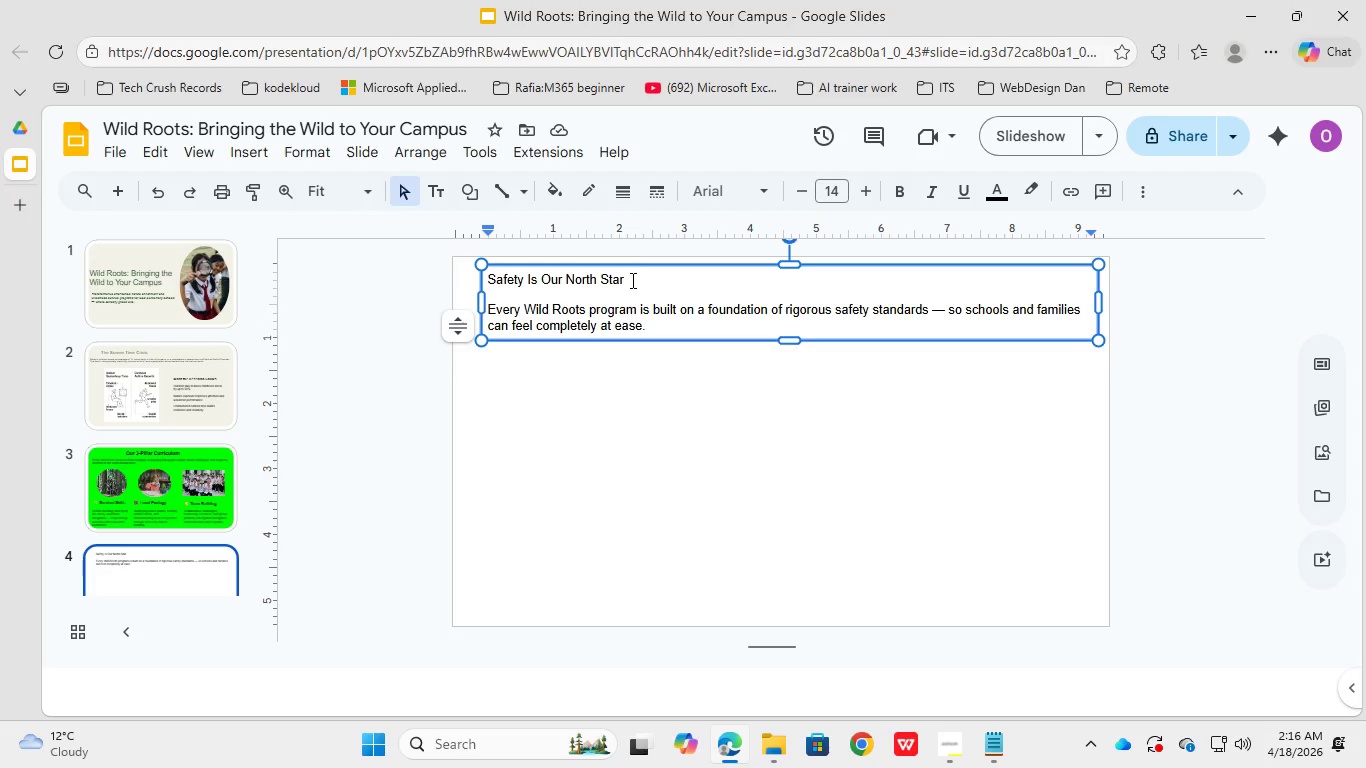 
key(Control+ControlLeft)
 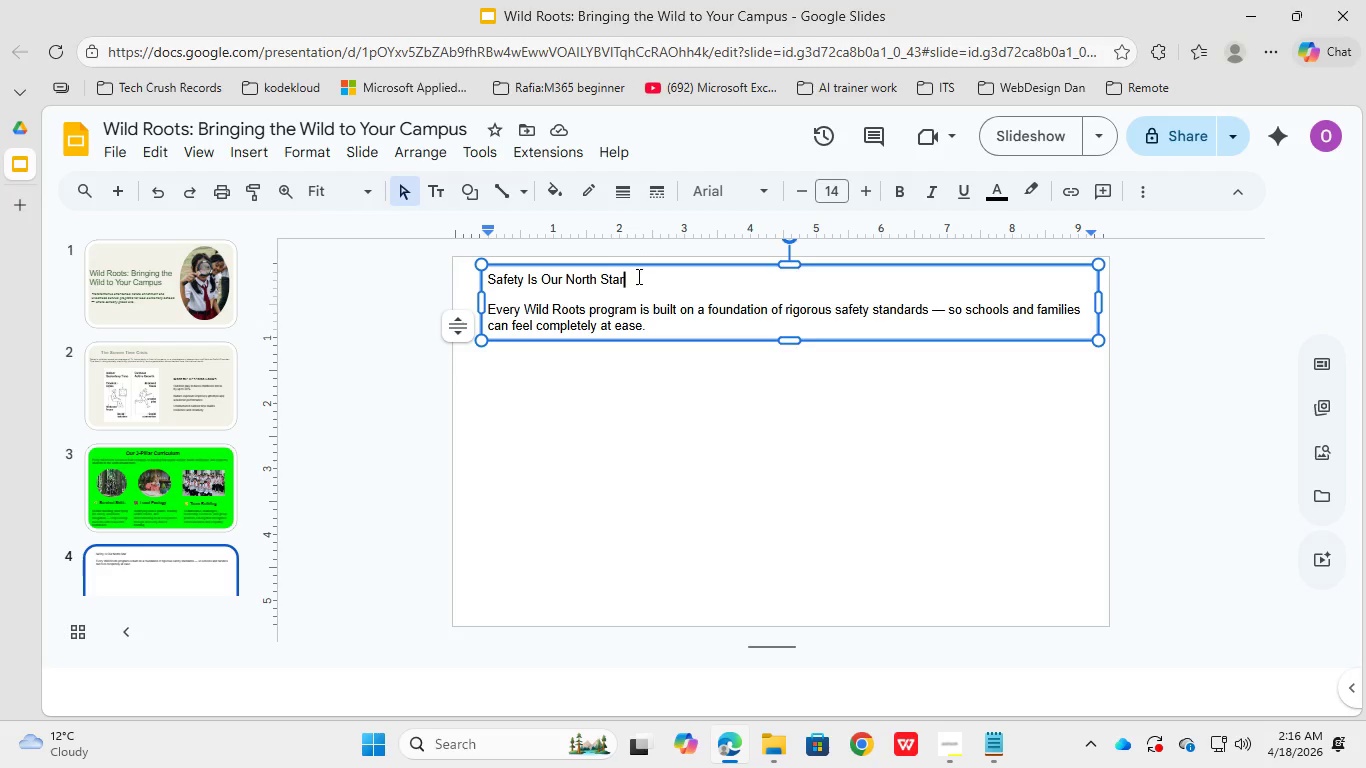 
left_click_drag(start_coordinate=[637, 276], to_coordinate=[475, 275])
 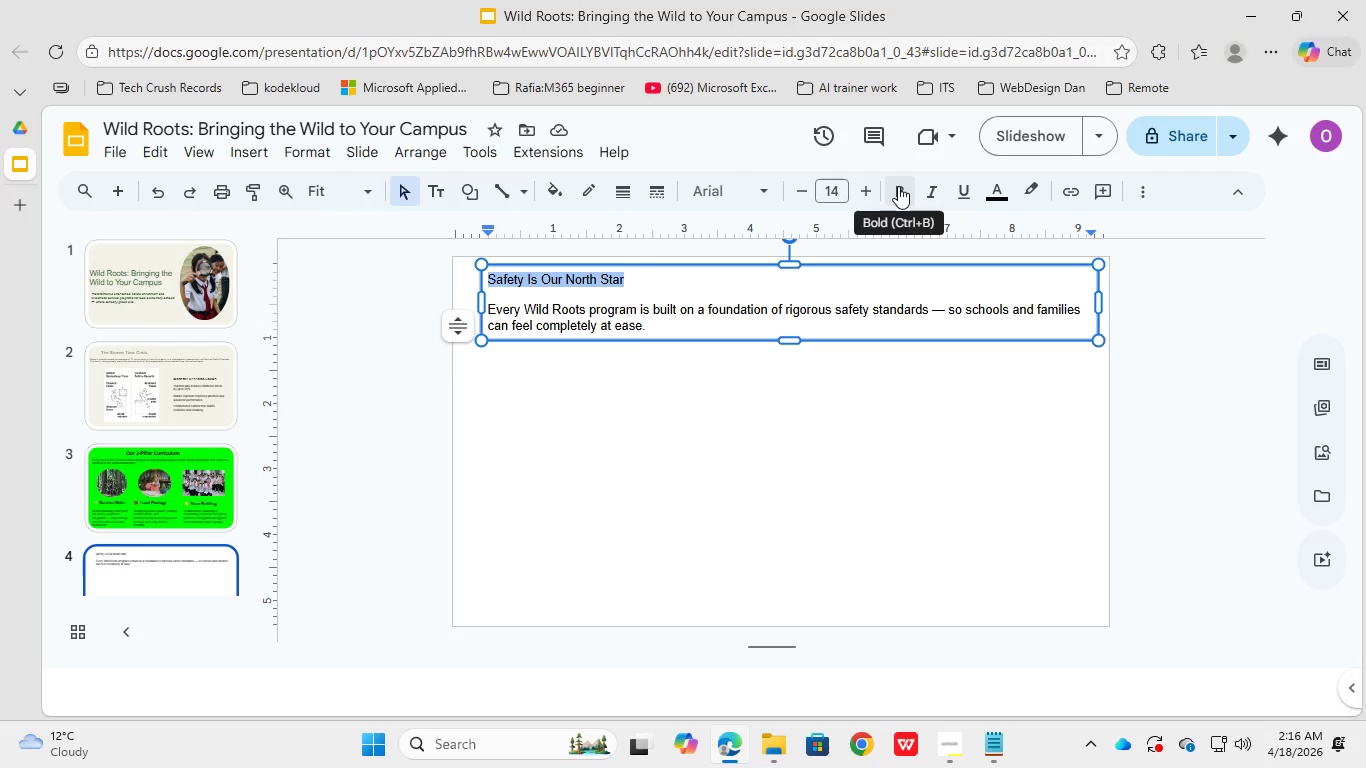 
left_click([899, 188])
 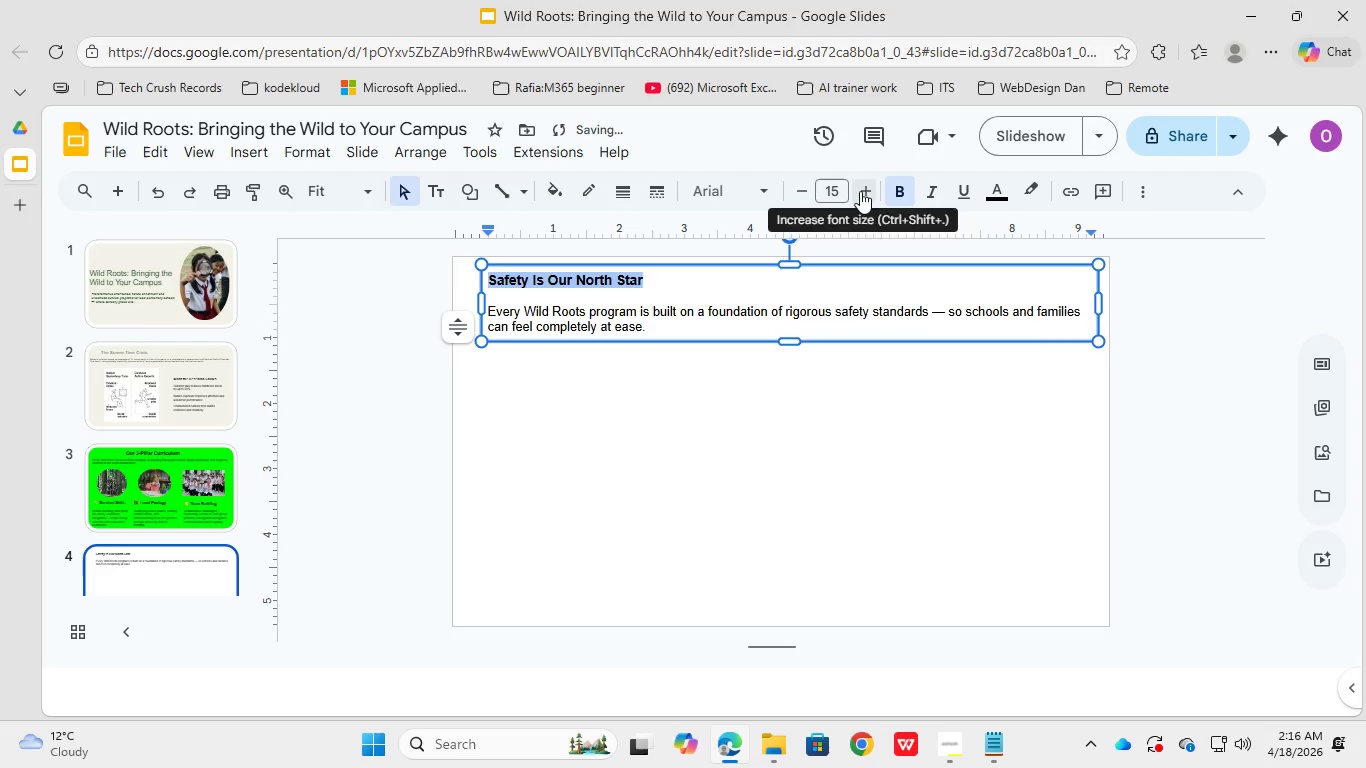 
double_click([860, 191])
 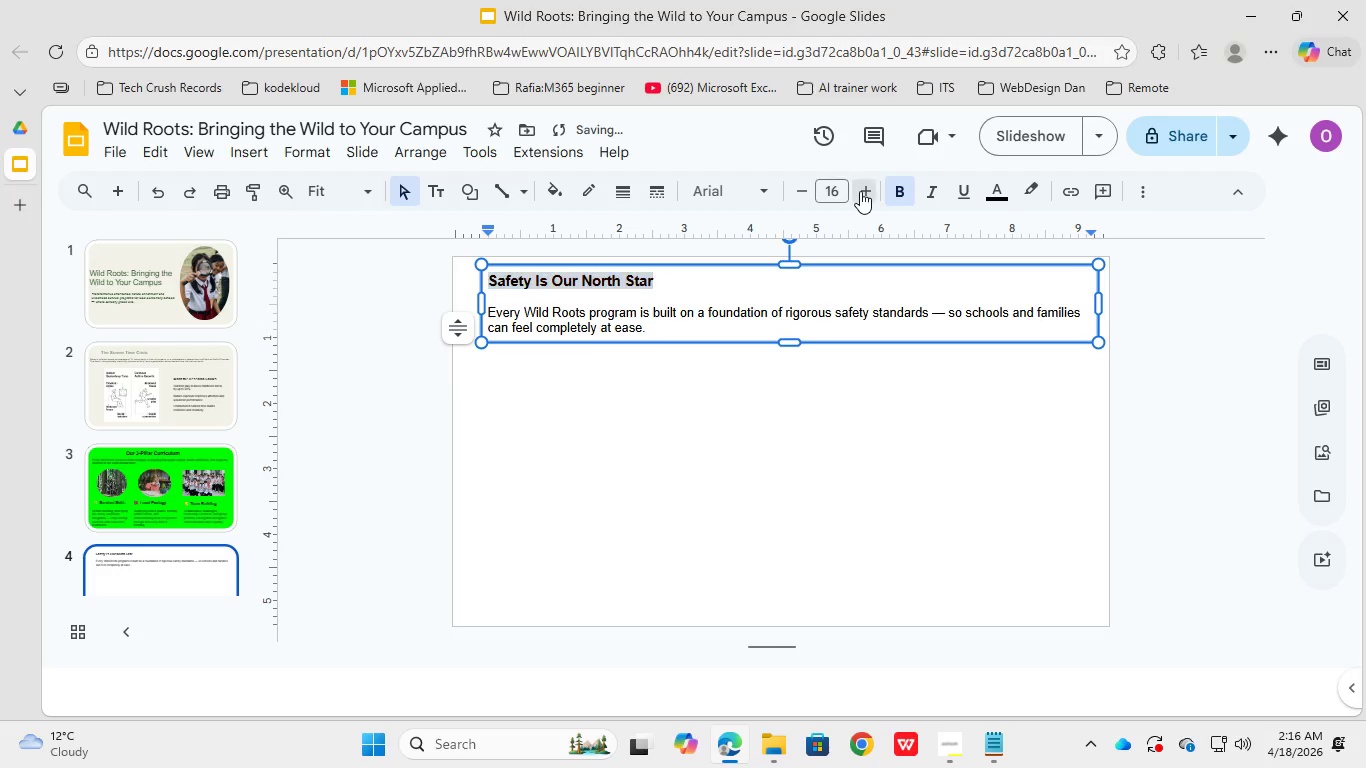 
triple_click([860, 191])
 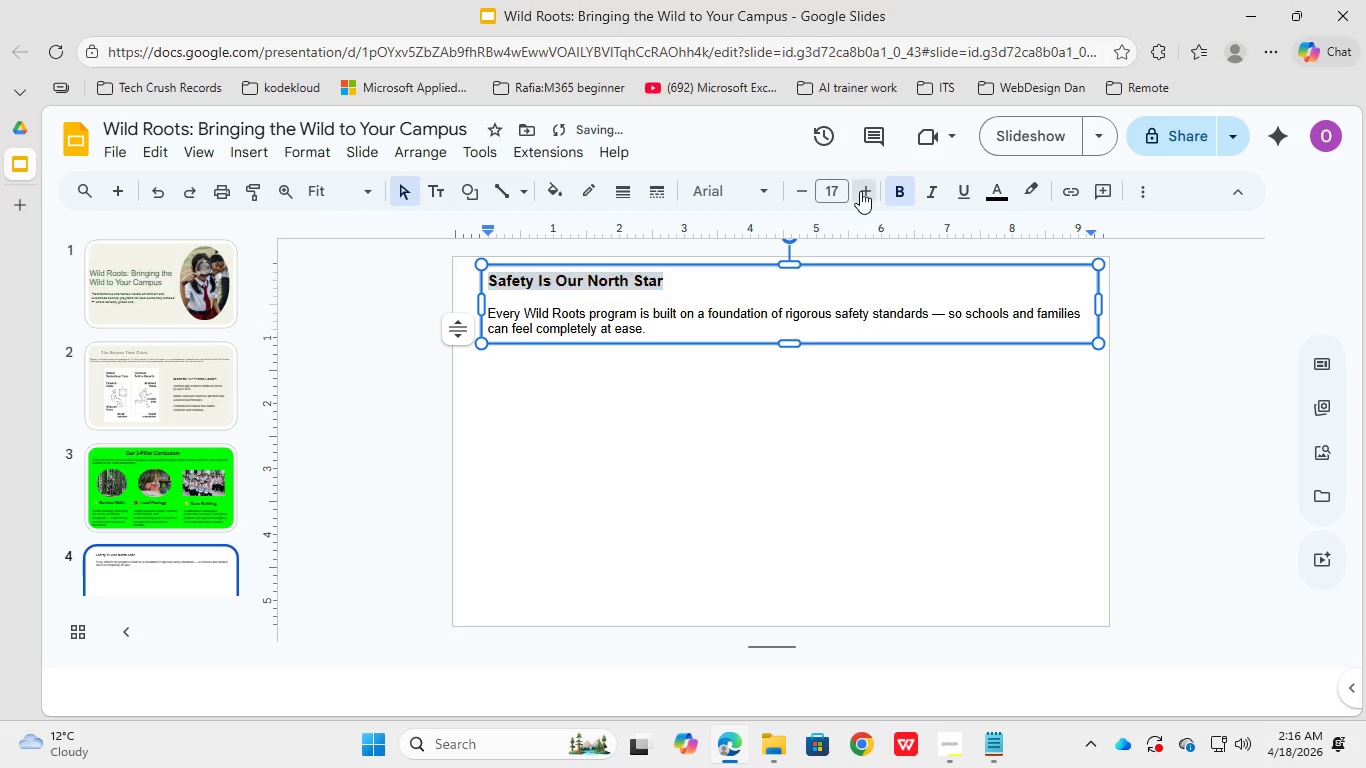 
triple_click([860, 191])
 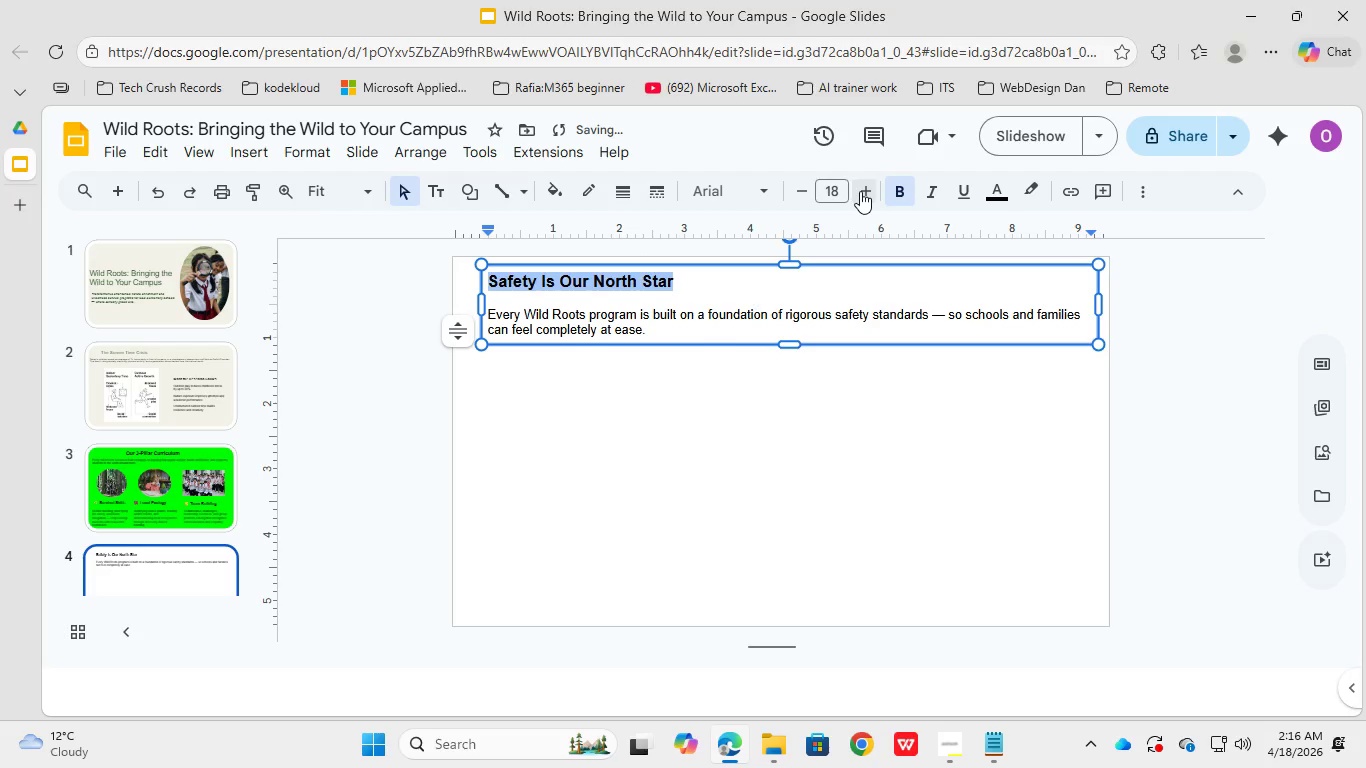 
triple_click([860, 191])
 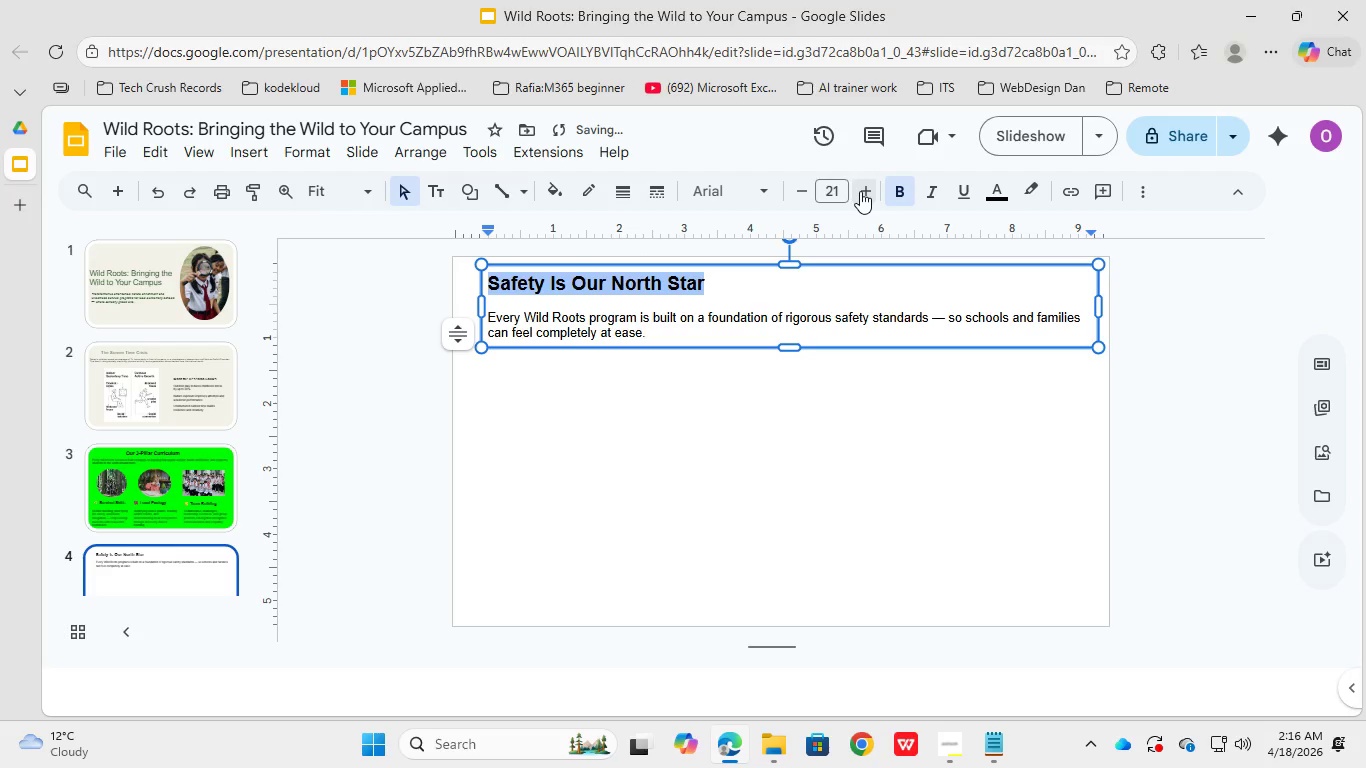 
triple_click([860, 191])
 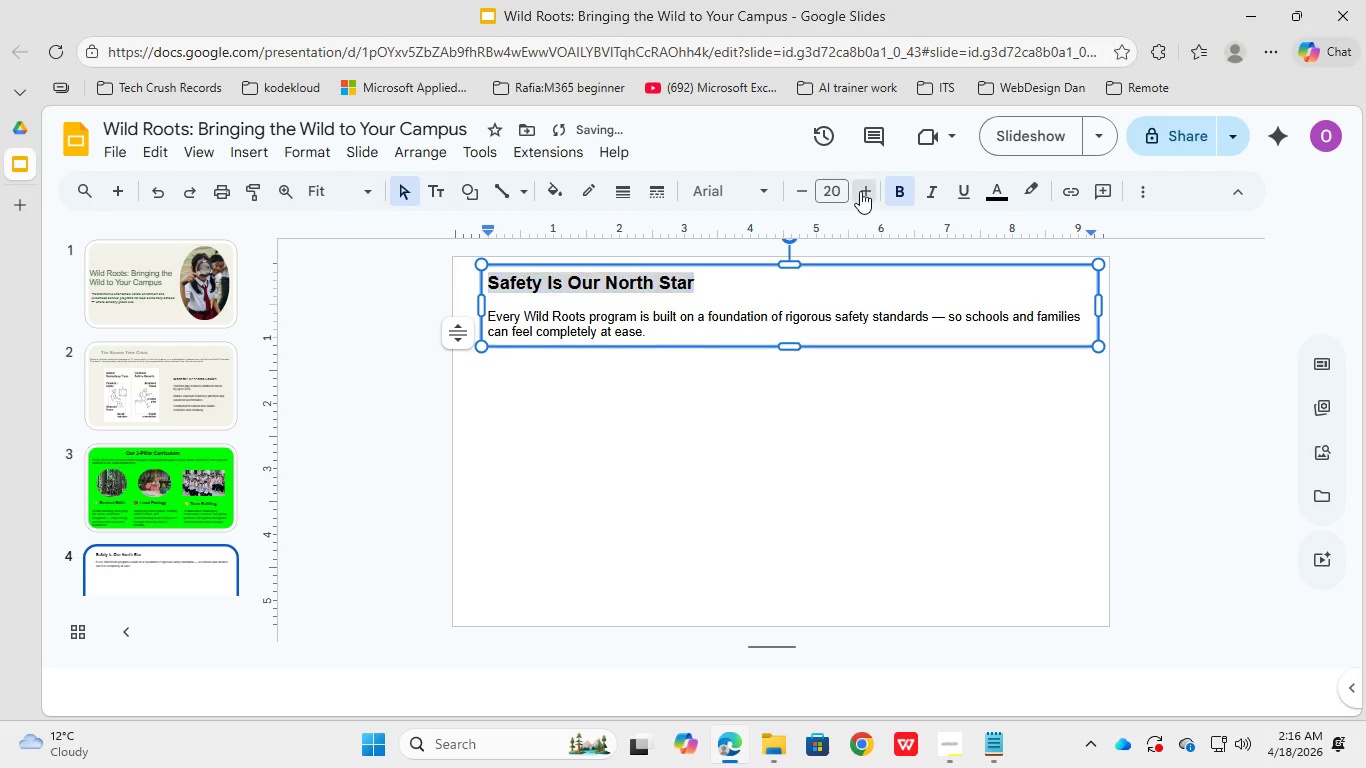 
triple_click([860, 191])
 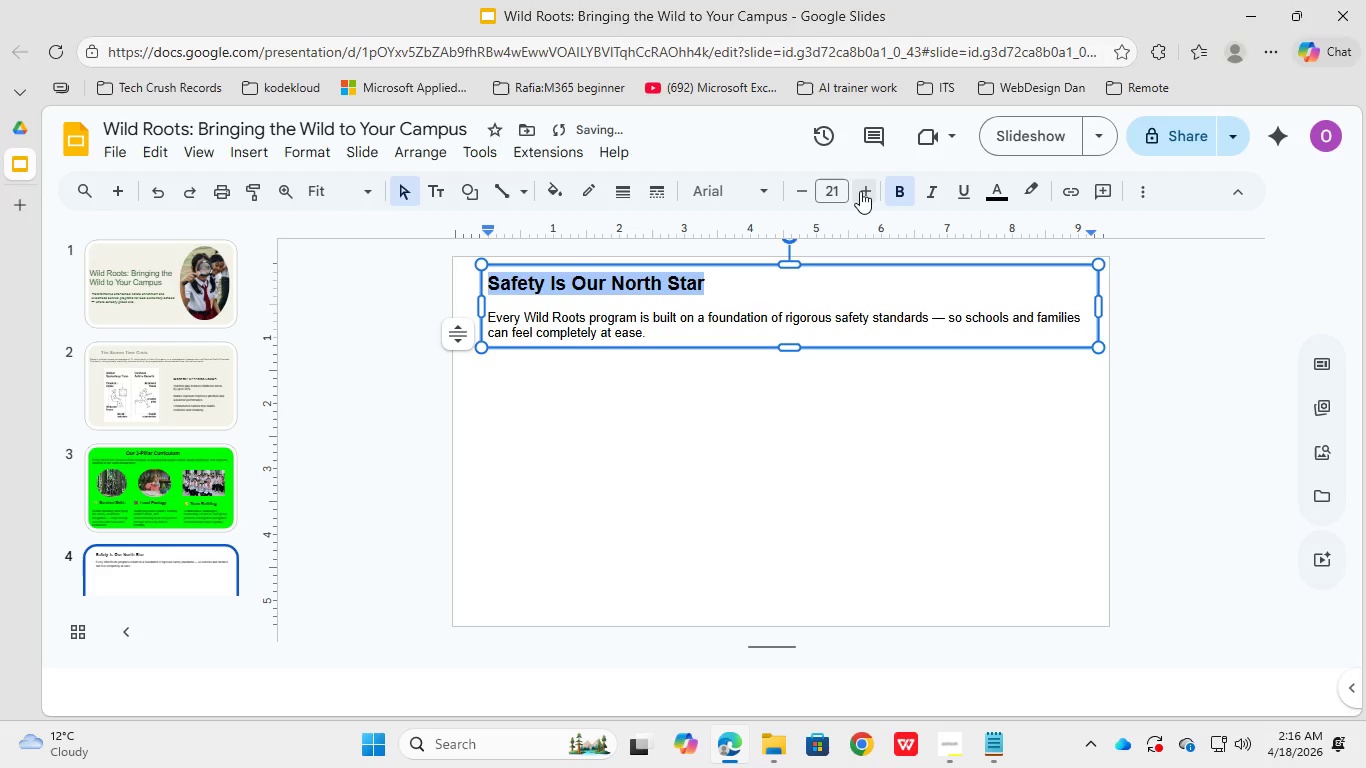 
left_click([860, 191])
 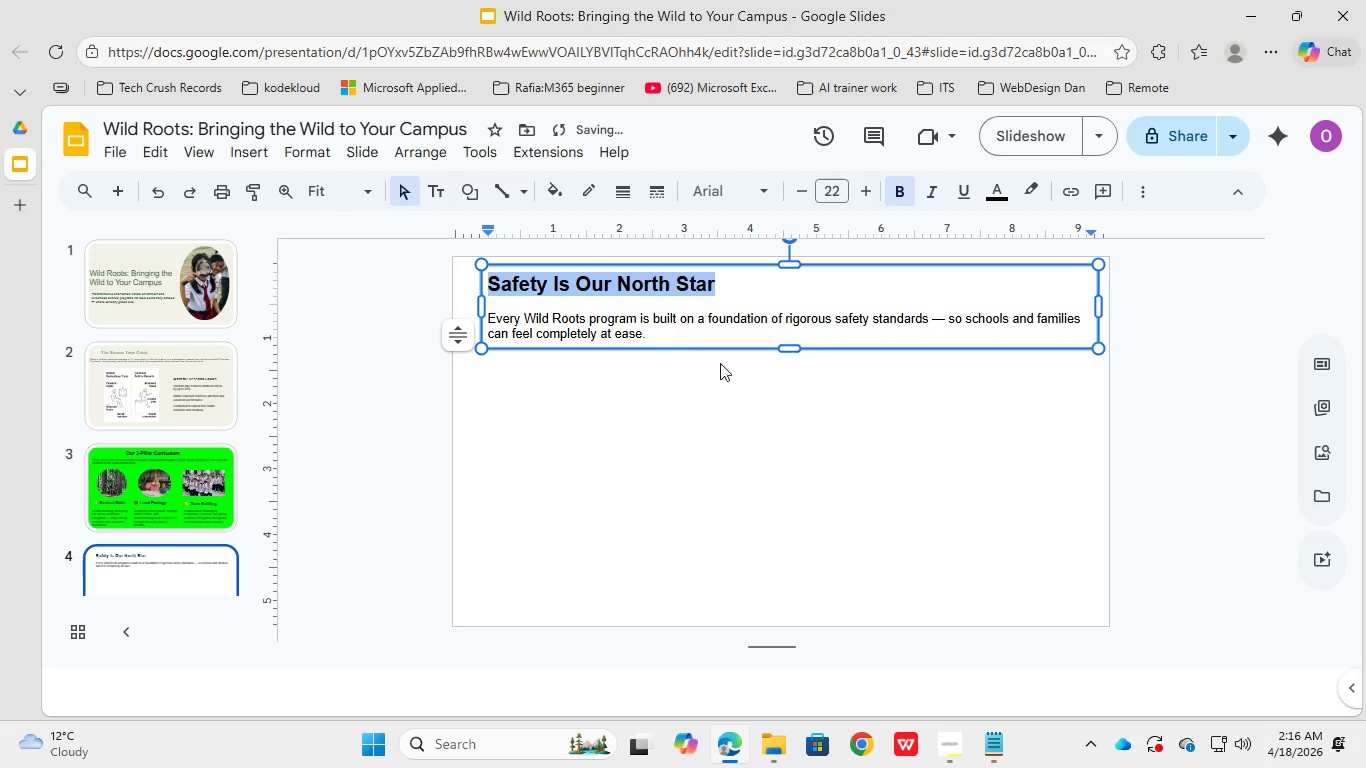 
left_click([671, 331])
 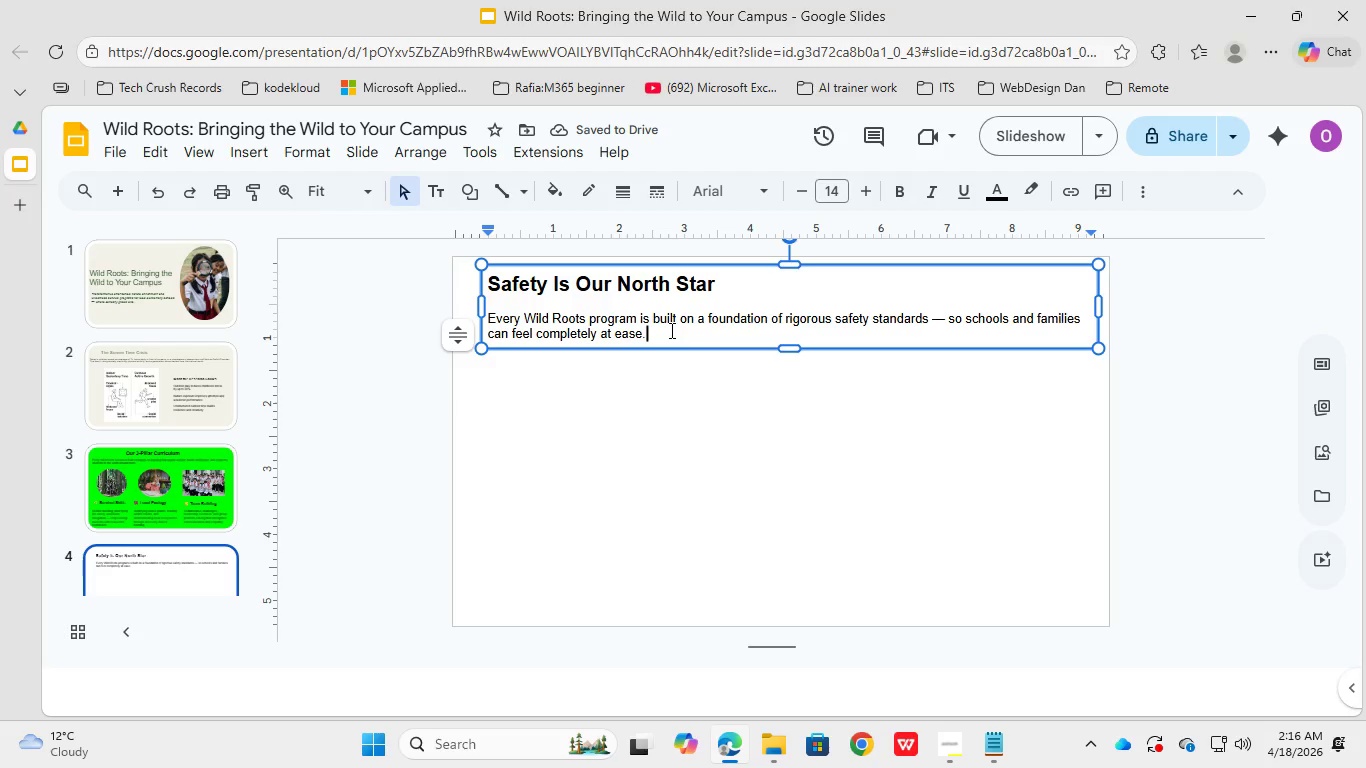 
left_click_drag(start_coordinate=[670, 330], to_coordinate=[486, 319])
 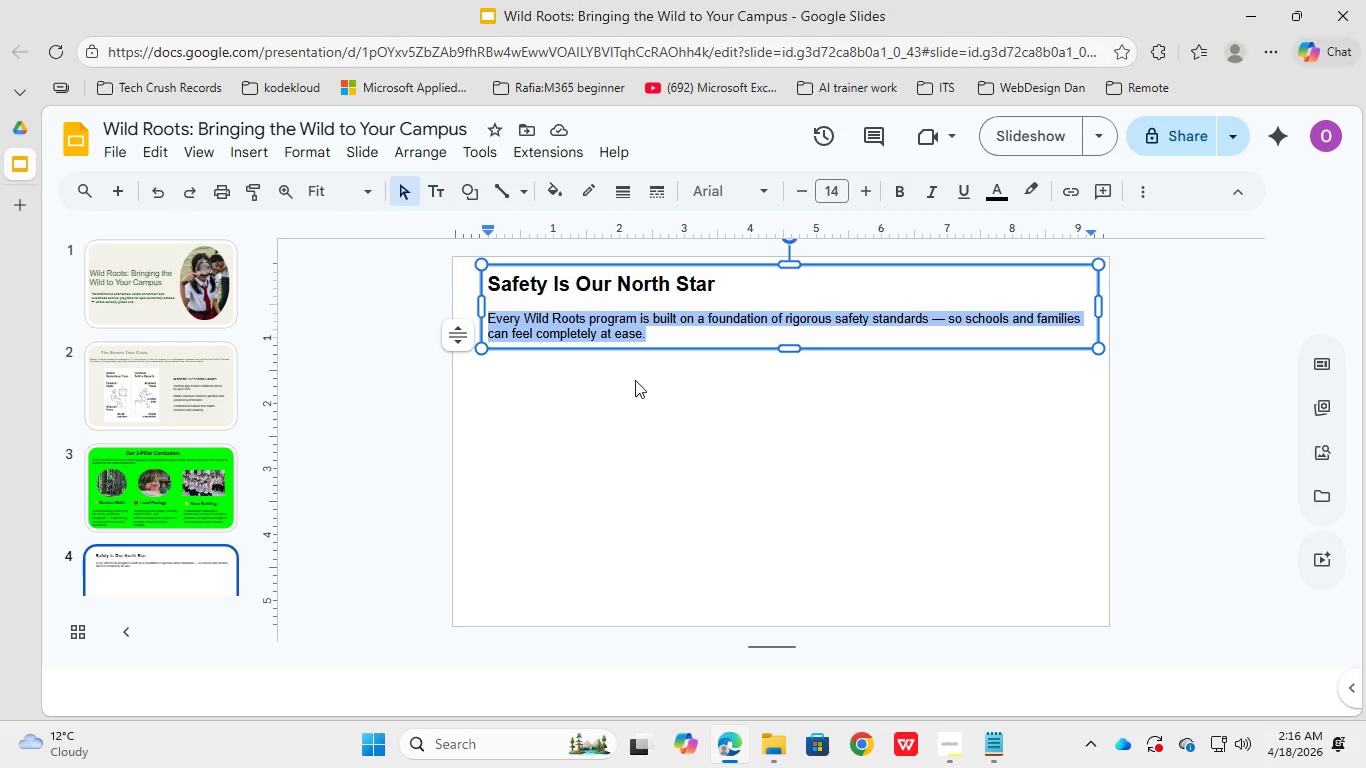 
left_click([635, 380])
 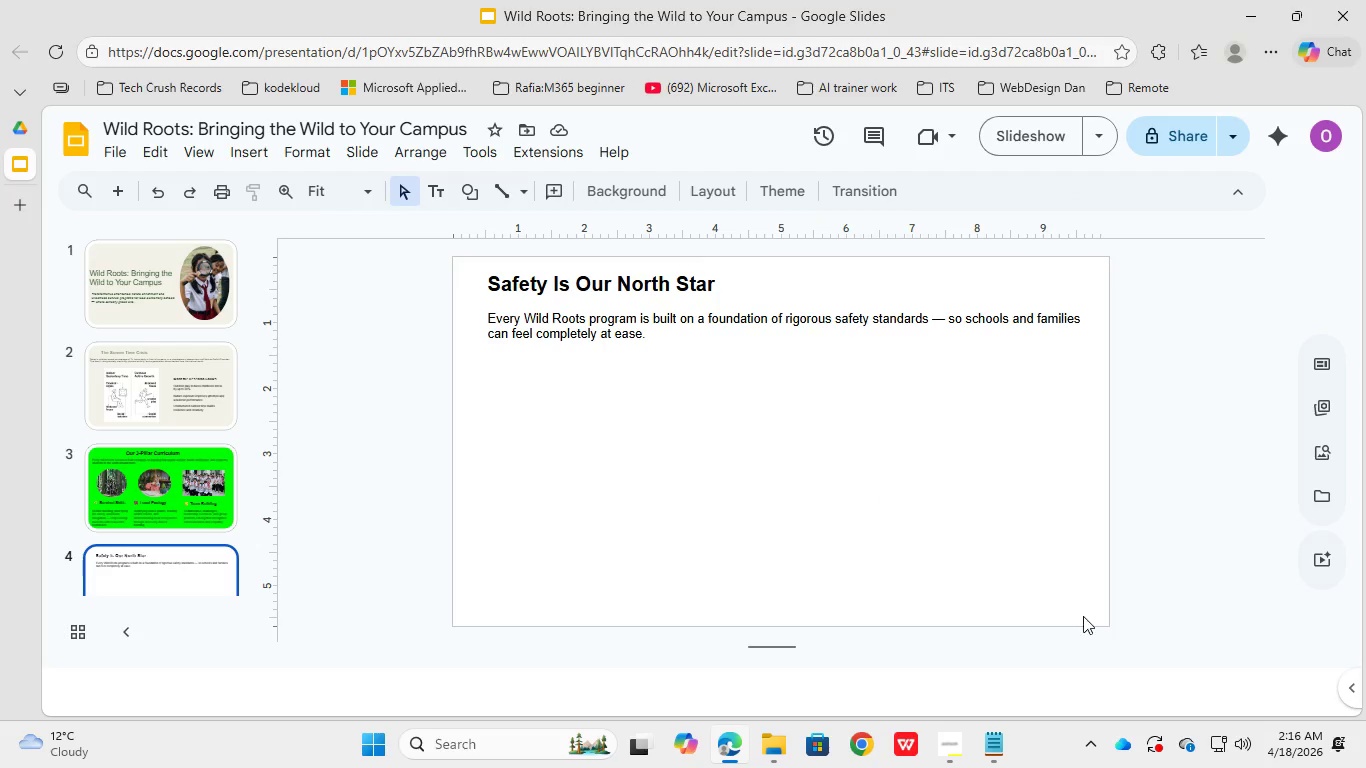 
wait(5.11)
 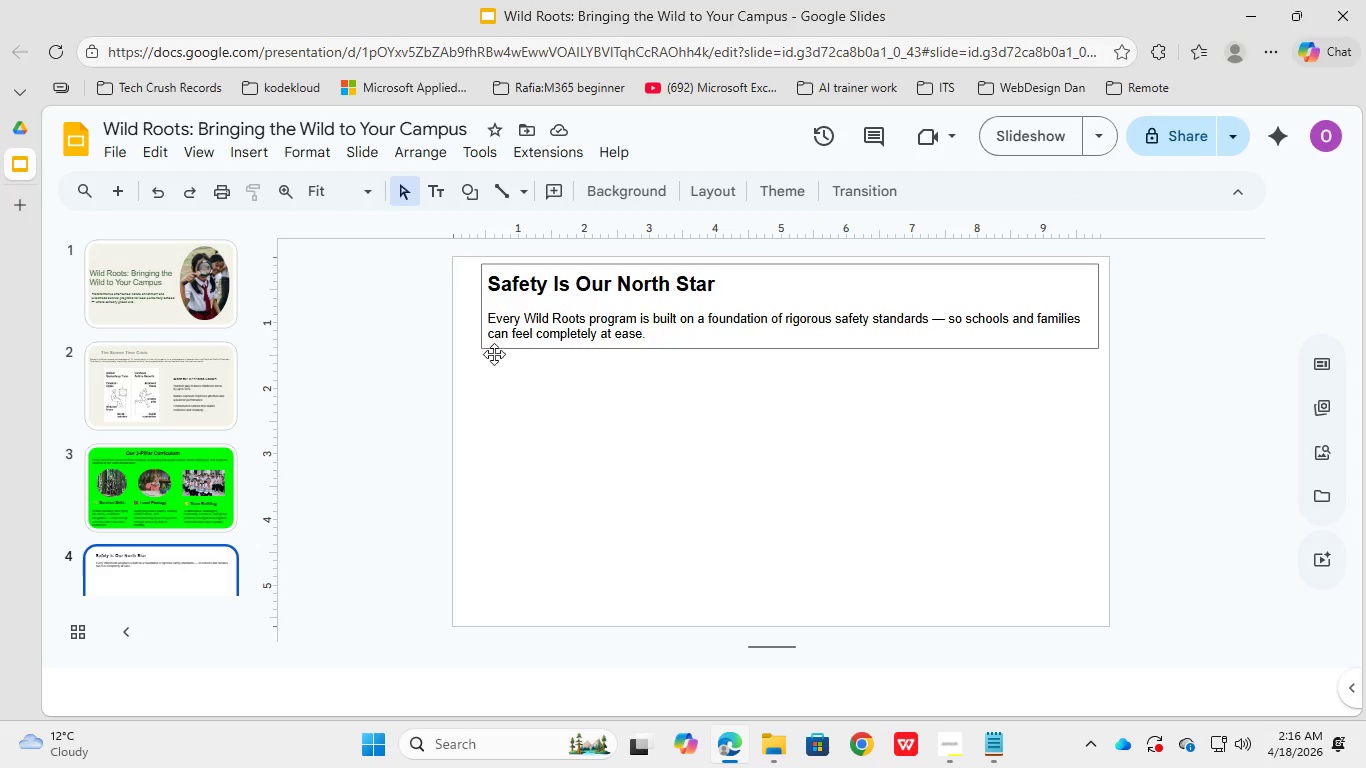 
left_click([755, 758])
 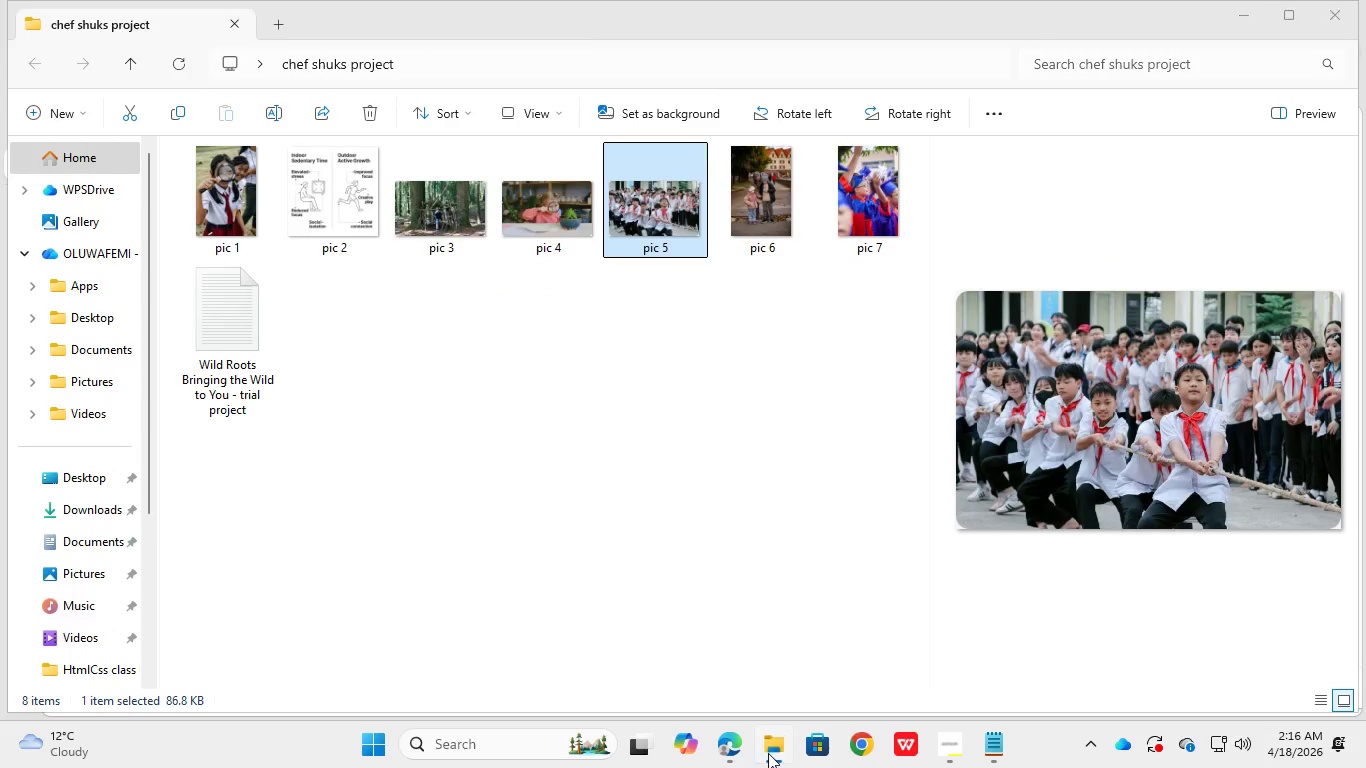 
left_click([768, 753])
 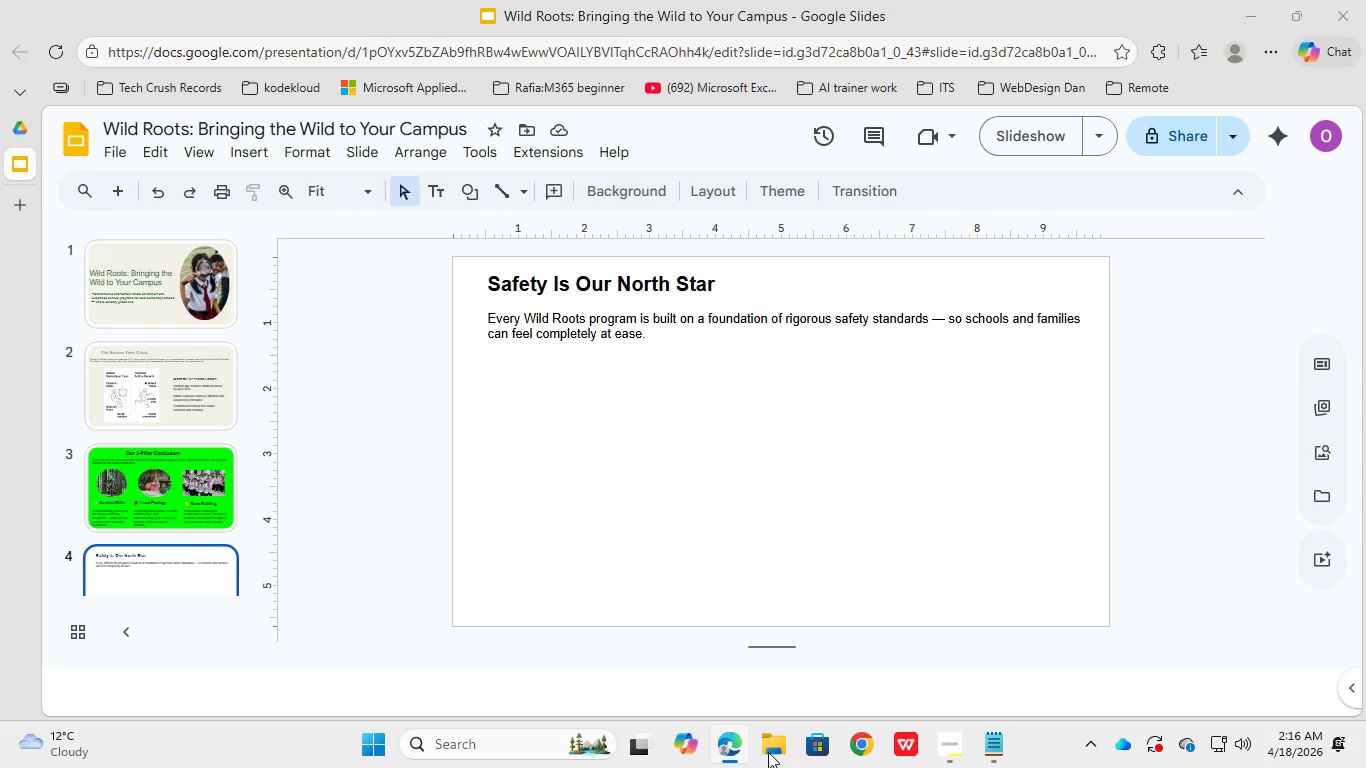 
left_click([768, 752])
 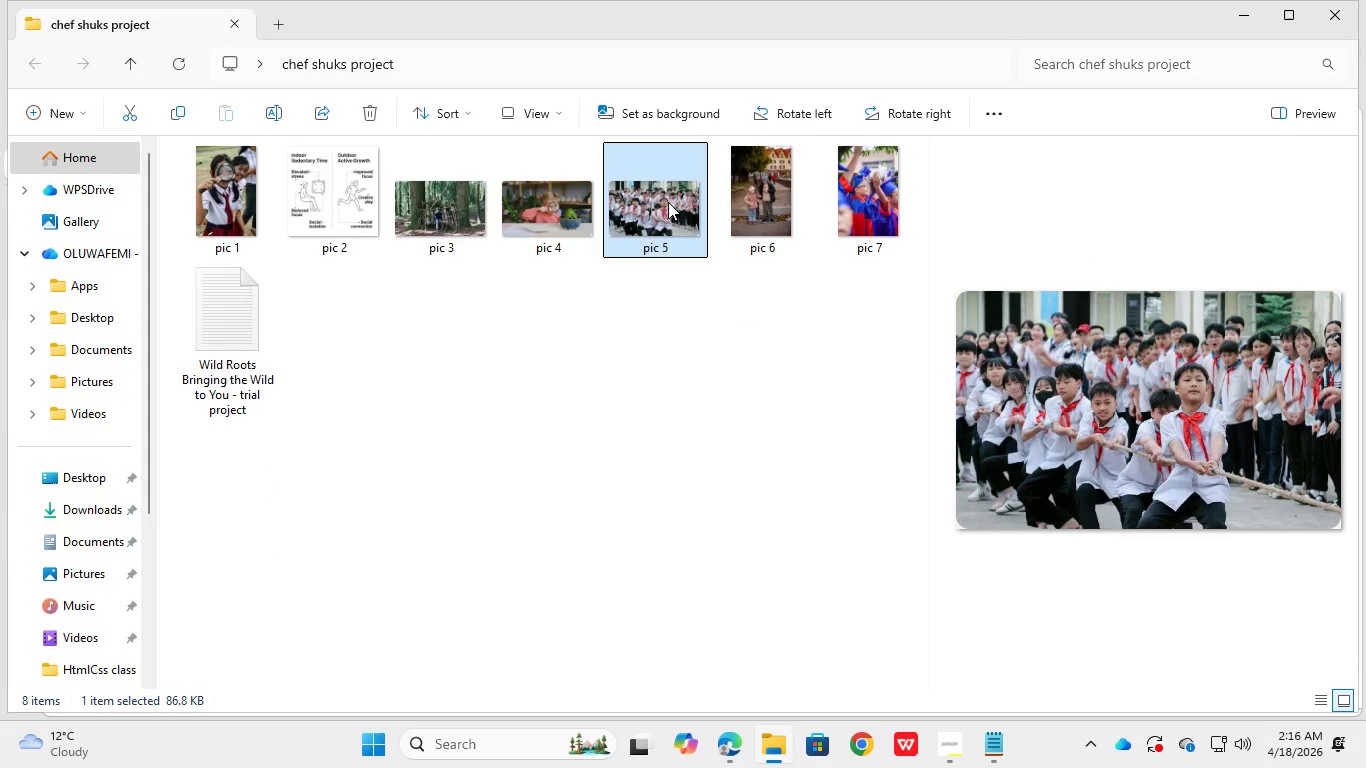 
left_click([746, 194])
 